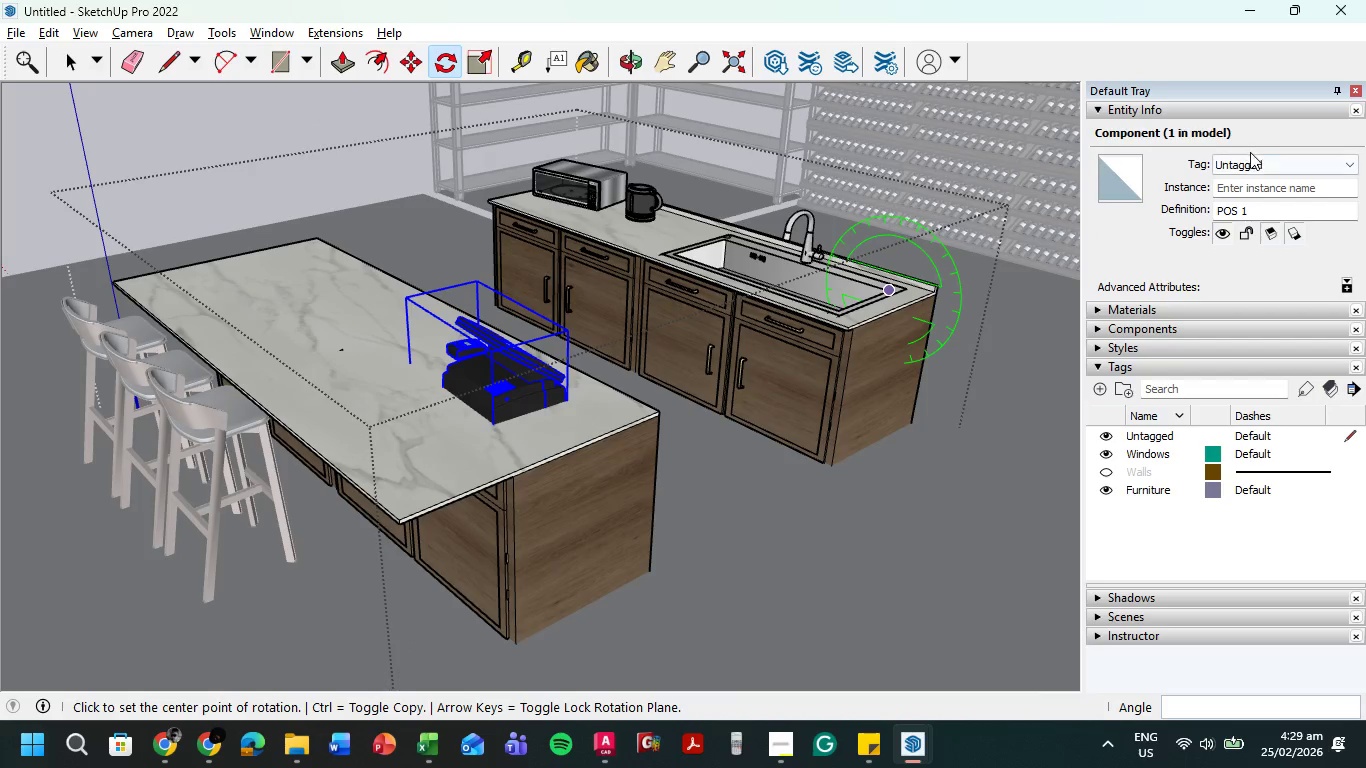 
left_click([1257, 164])
 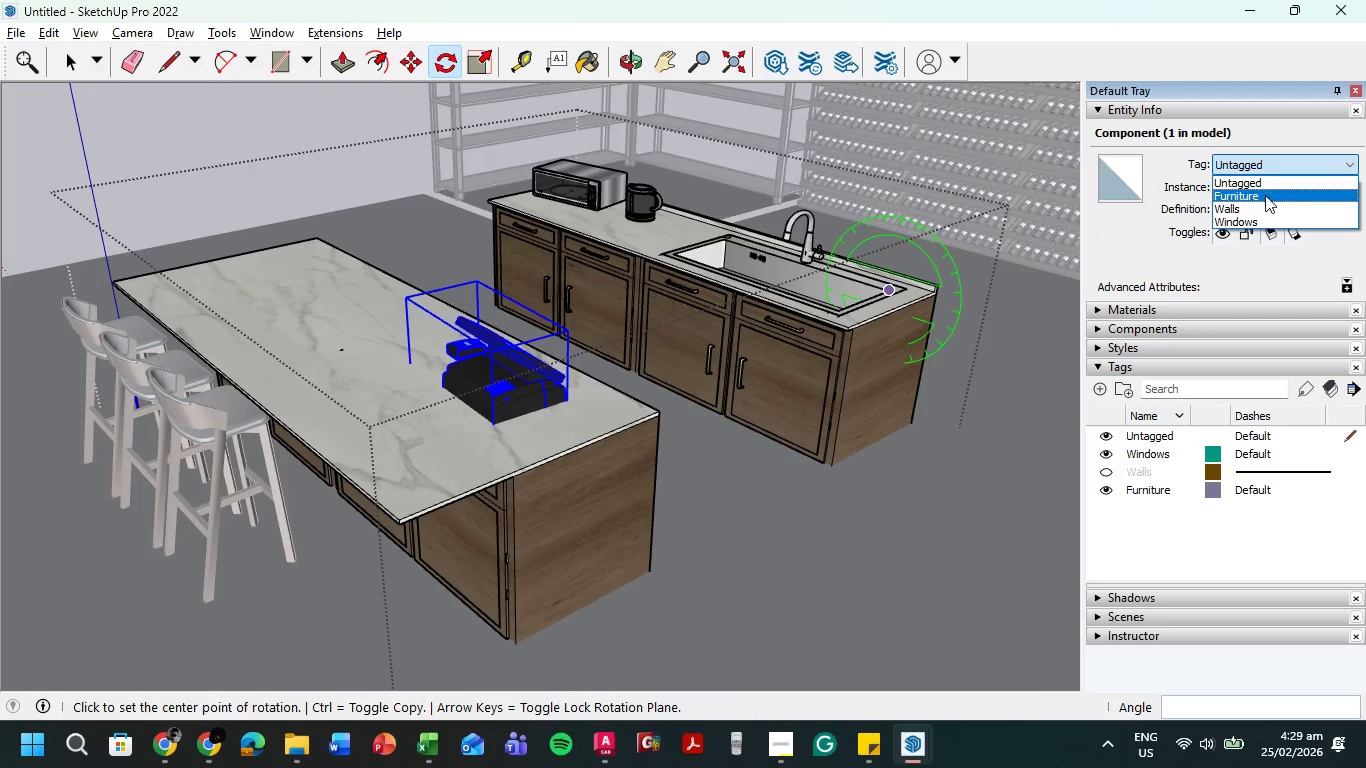 
left_click([1264, 196])
 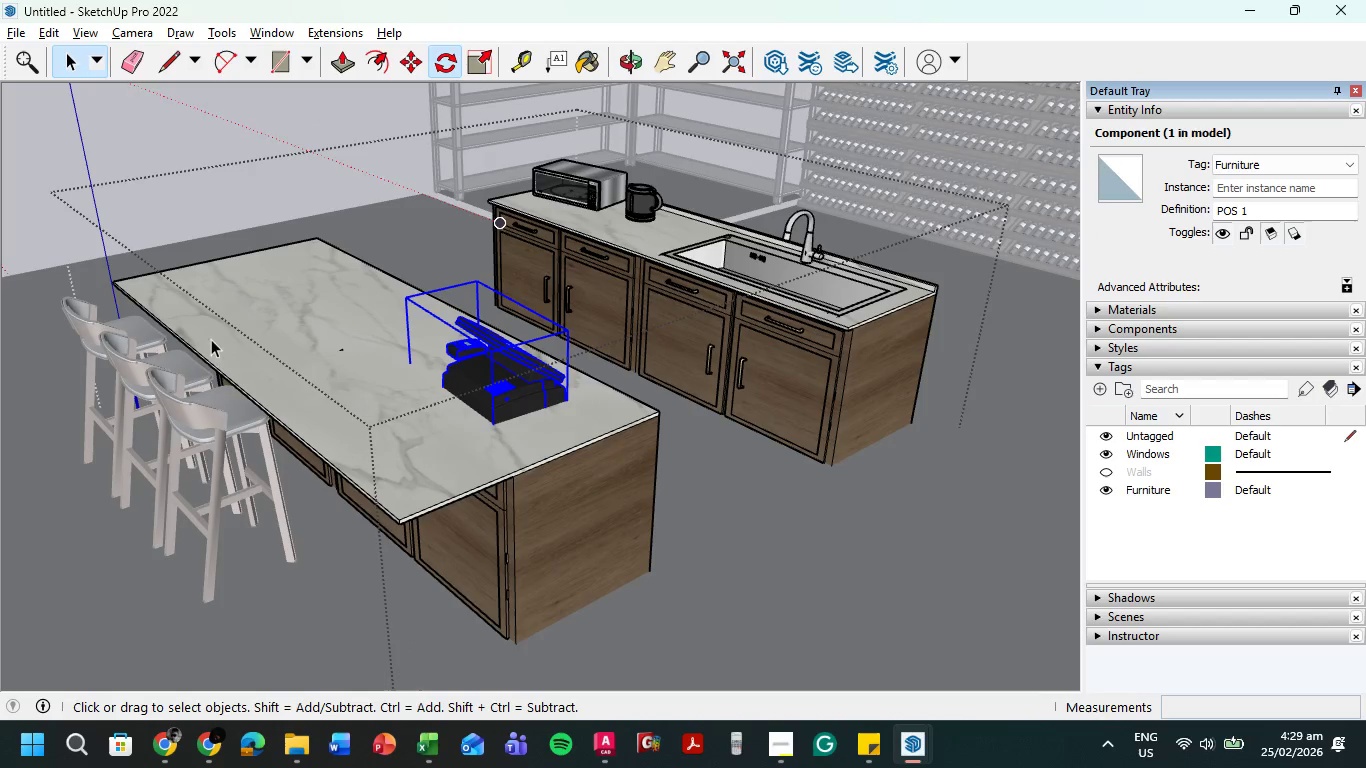 
double_click([135, 477])
 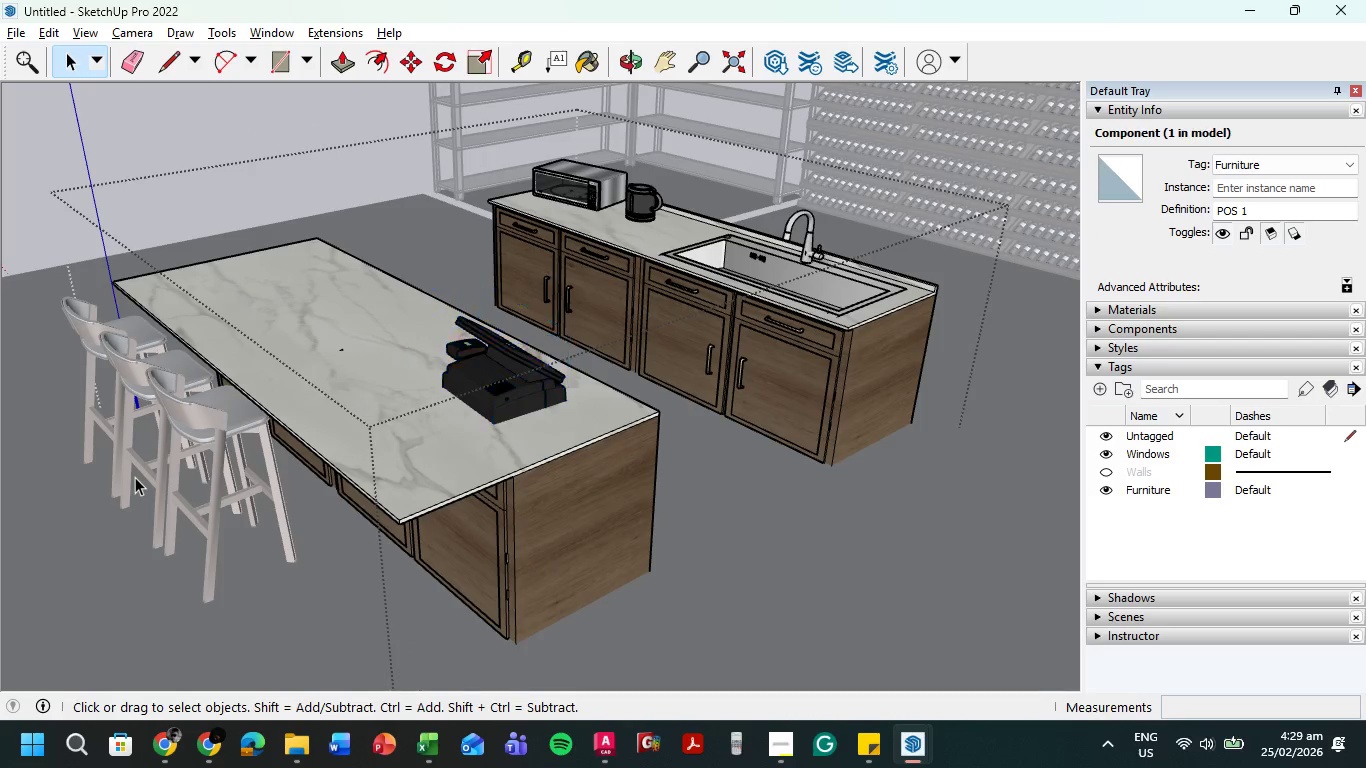 
triple_click([135, 477])
 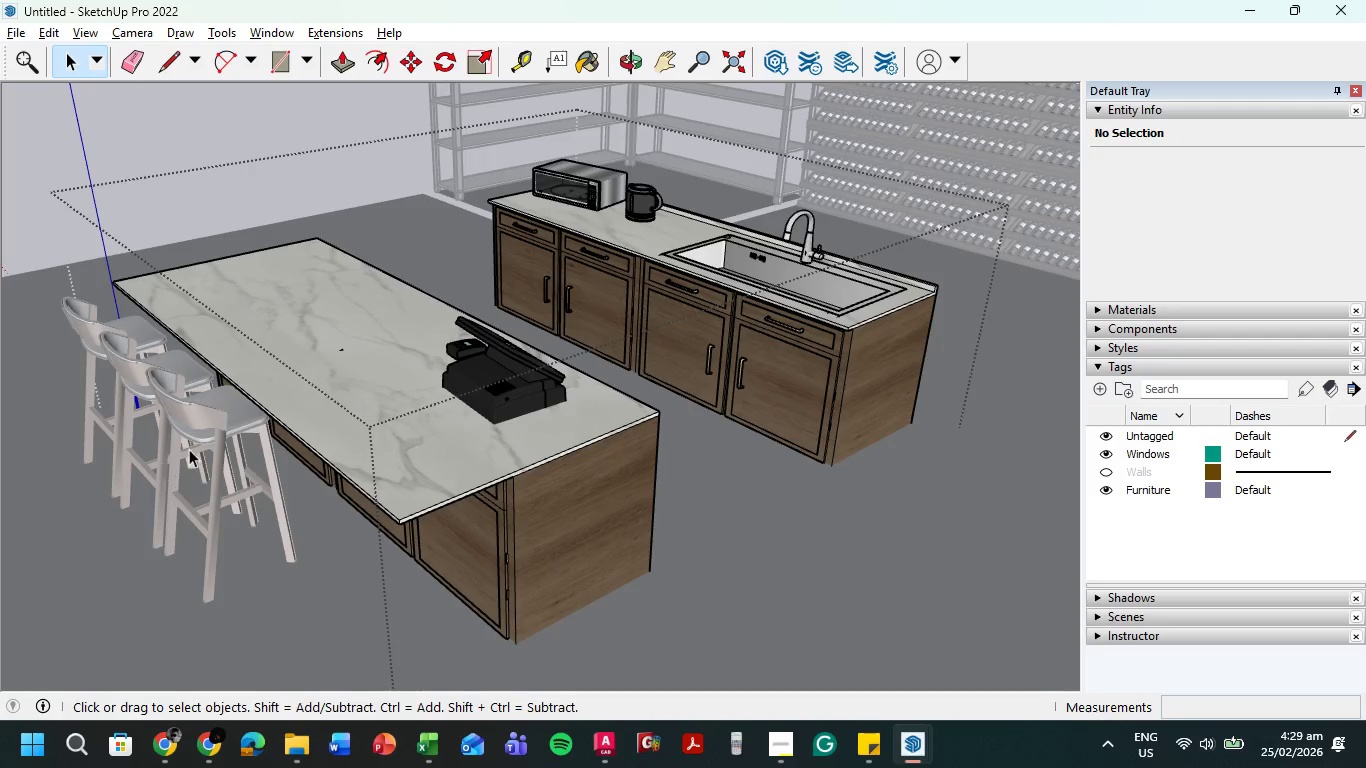 
double_click([189, 449])
 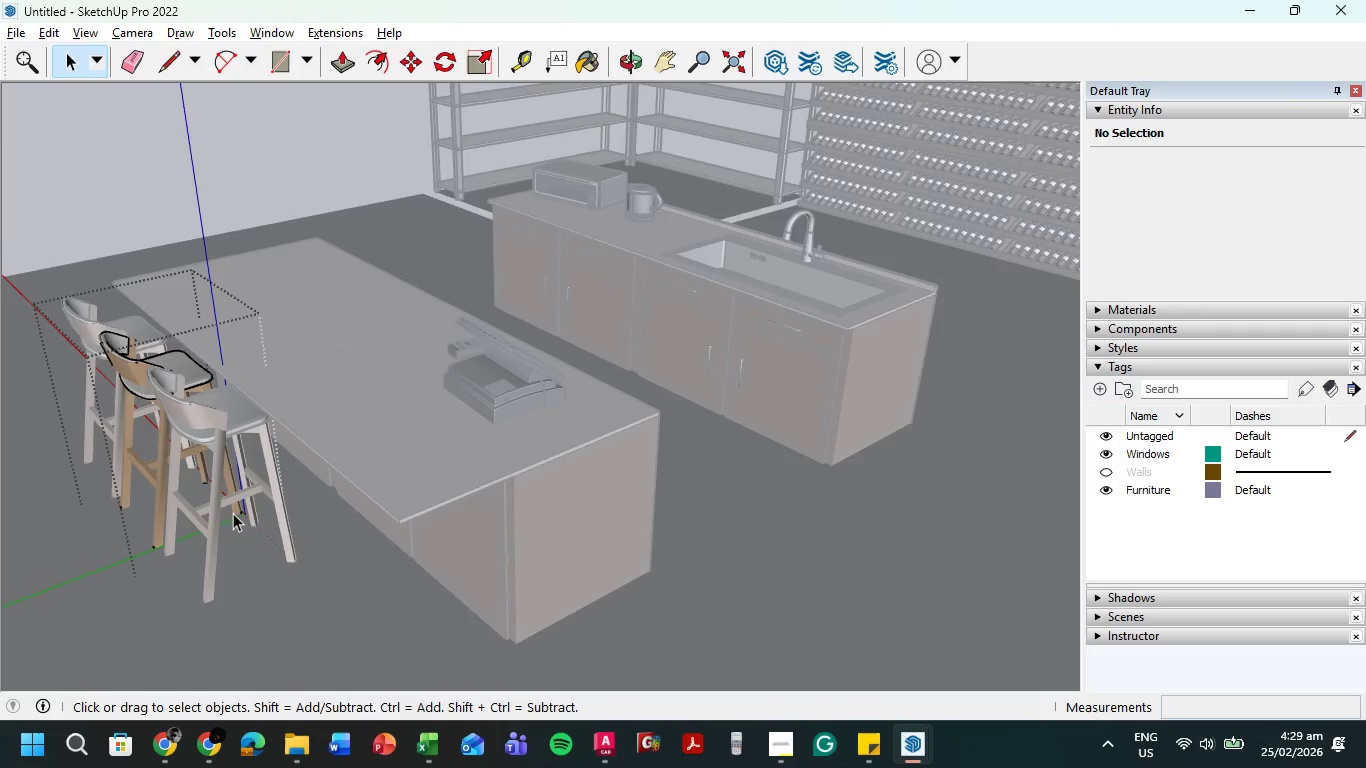 
key(Escape)
 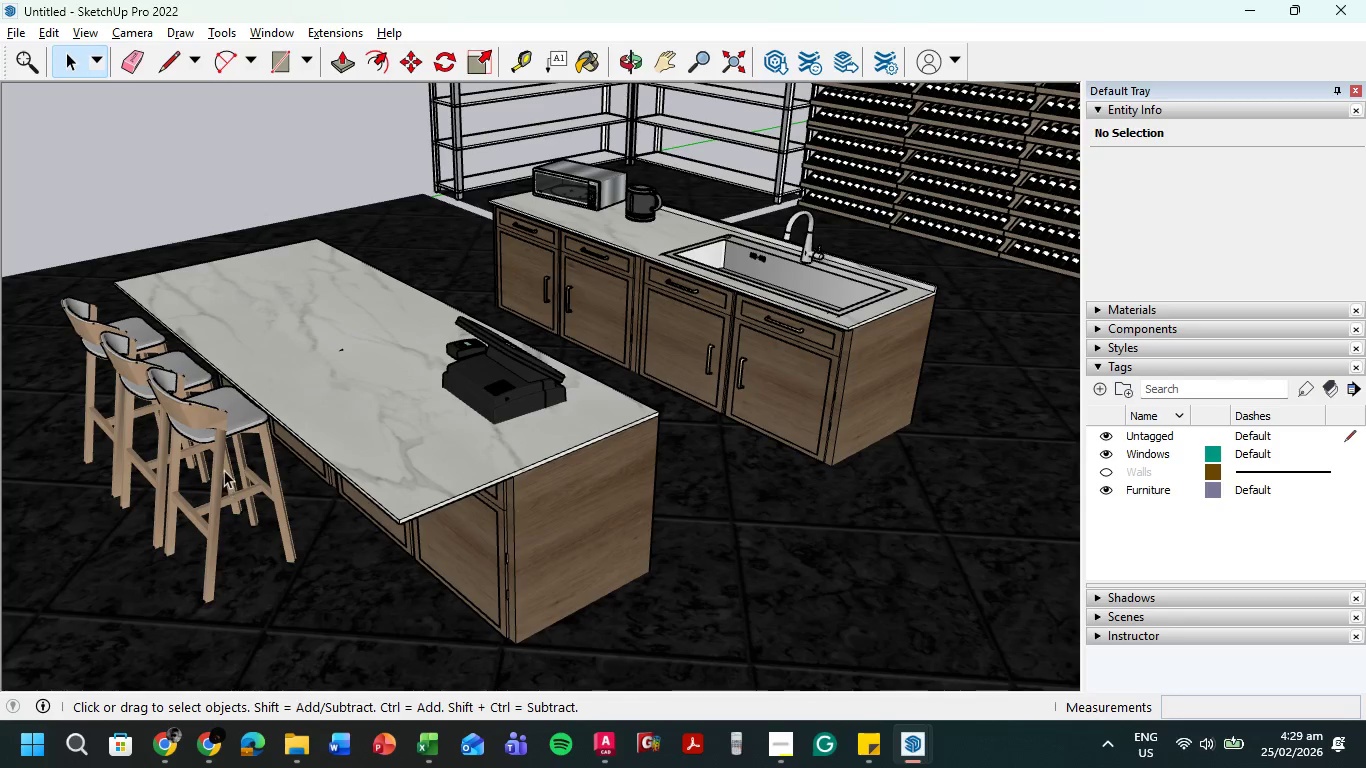 
left_click([224, 470])
 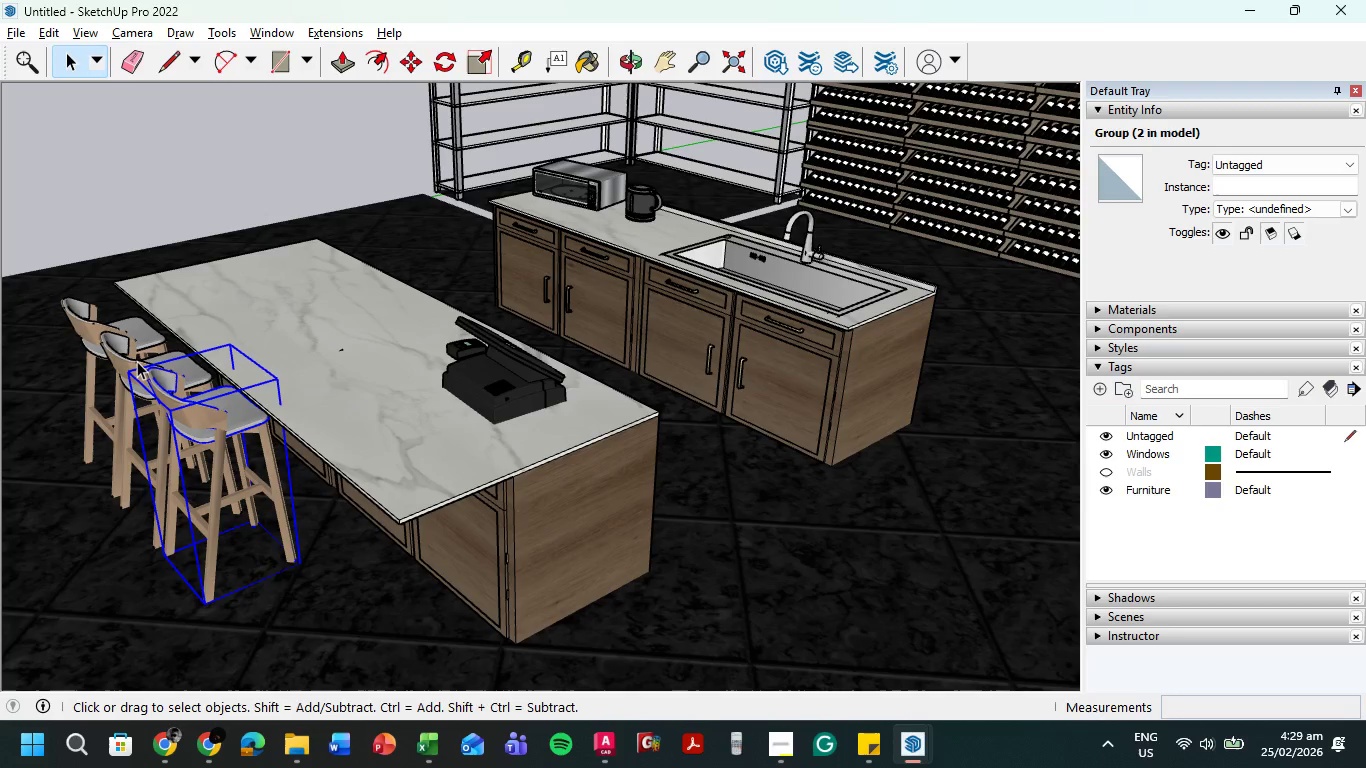 
hold_key(key=ShiftLeft, duration=1.3)
left_click([137, 359])
 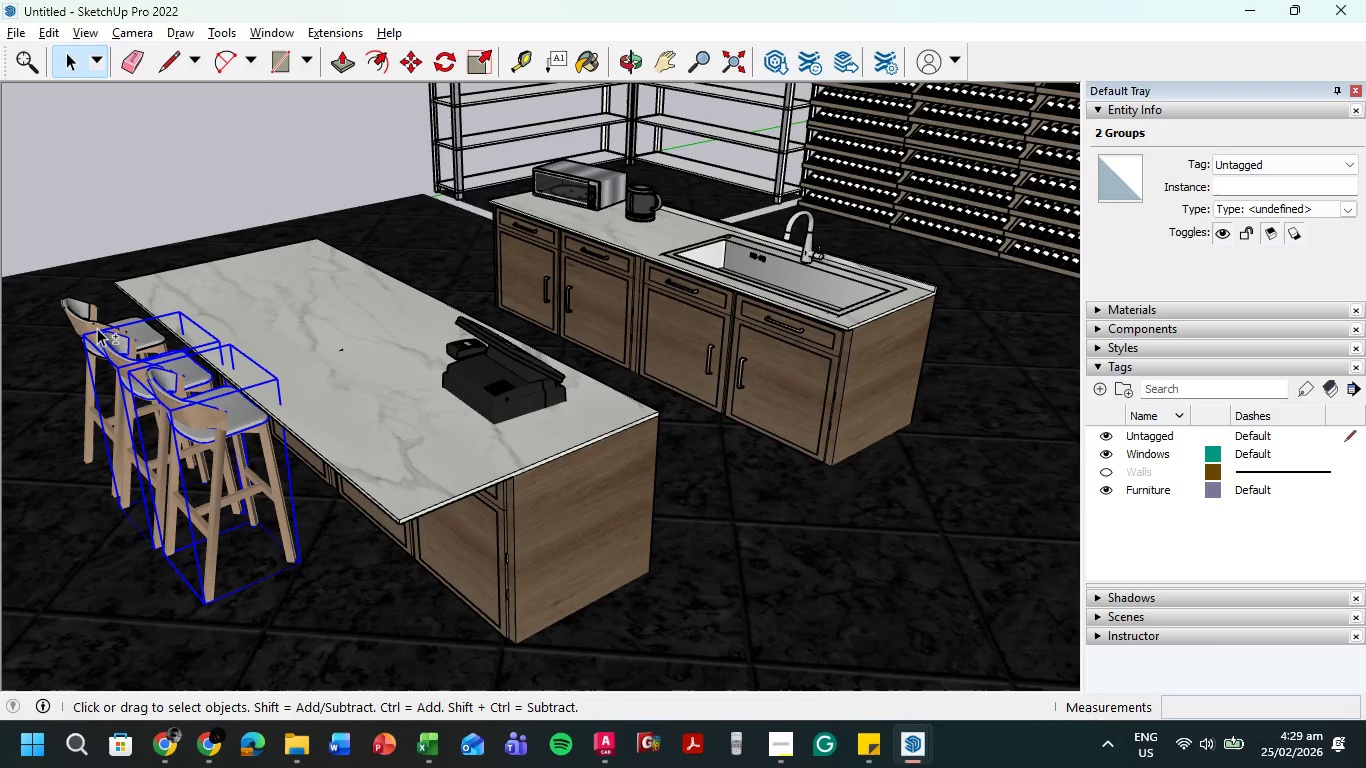 
left_click([97, 326])
 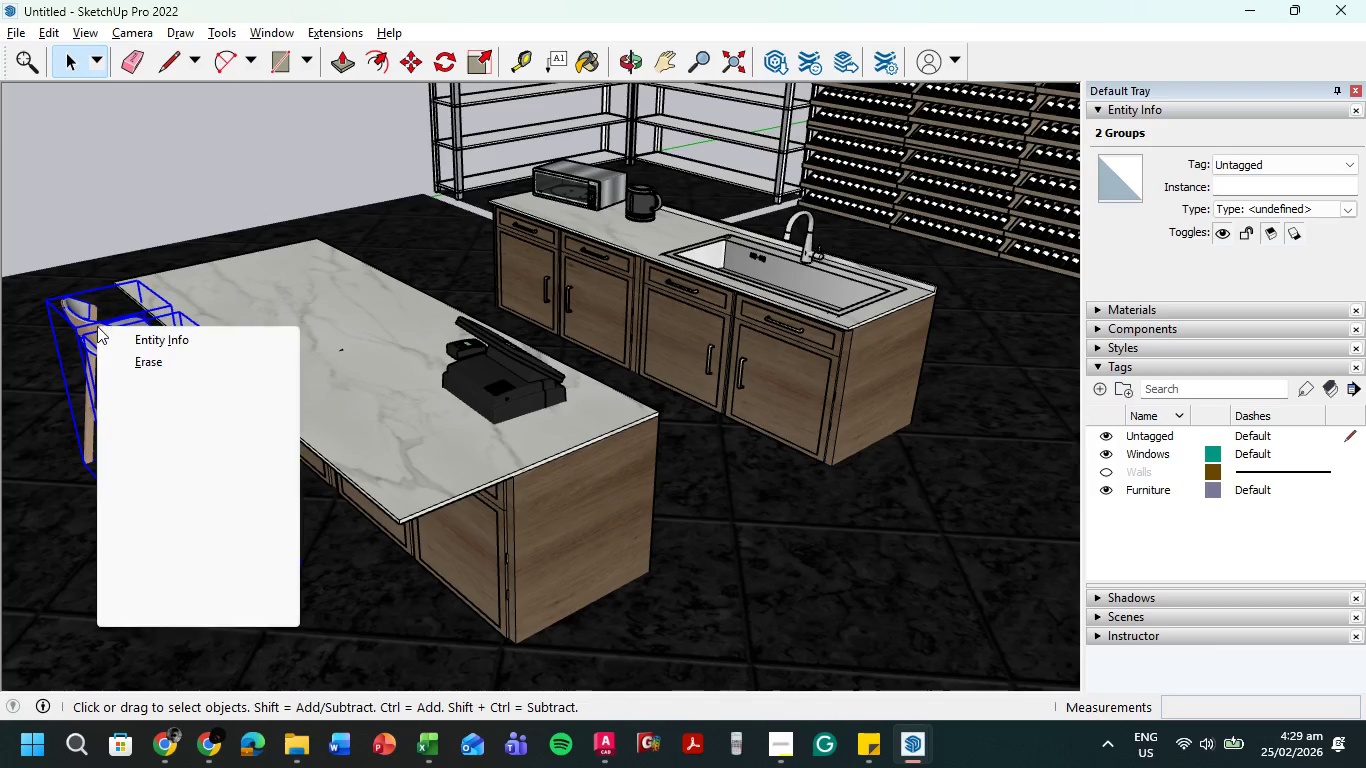 
right_click([97, 326])
 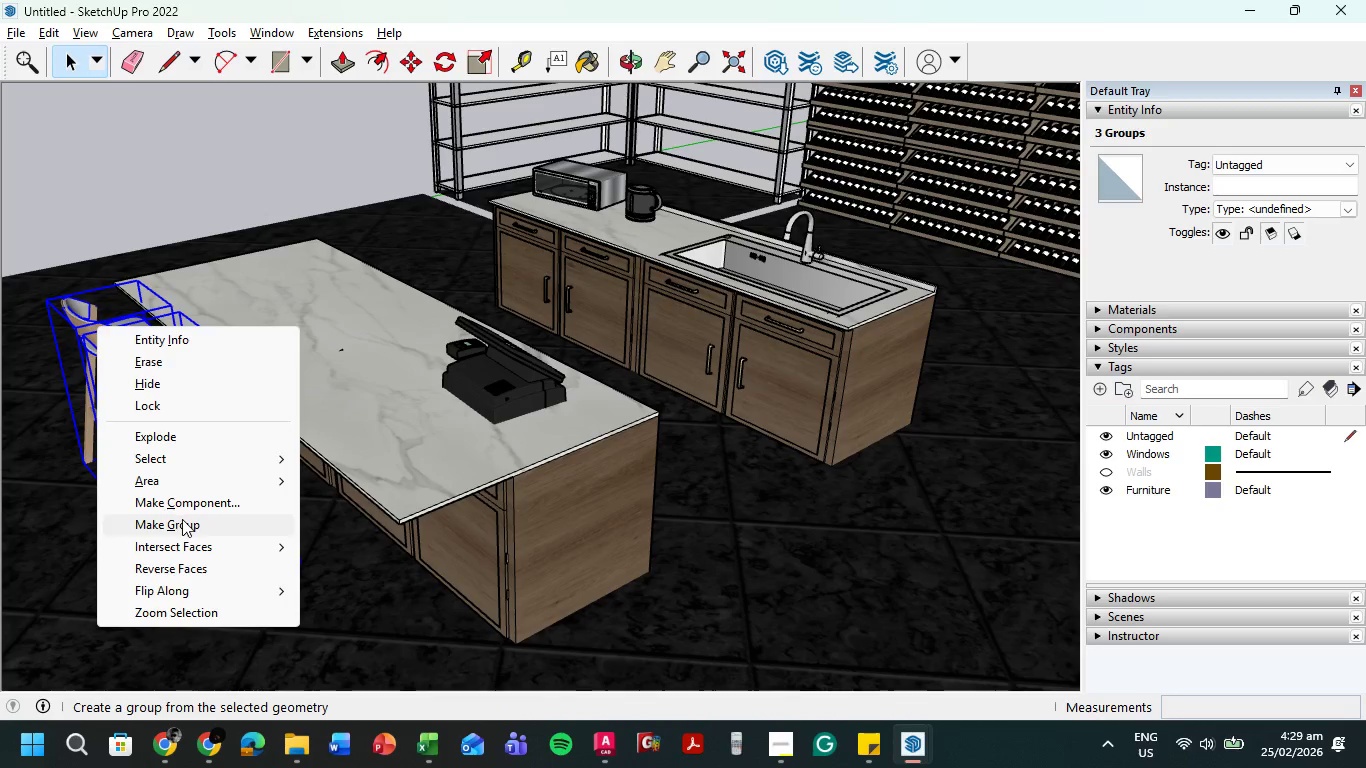 
left_click([181, 522])
 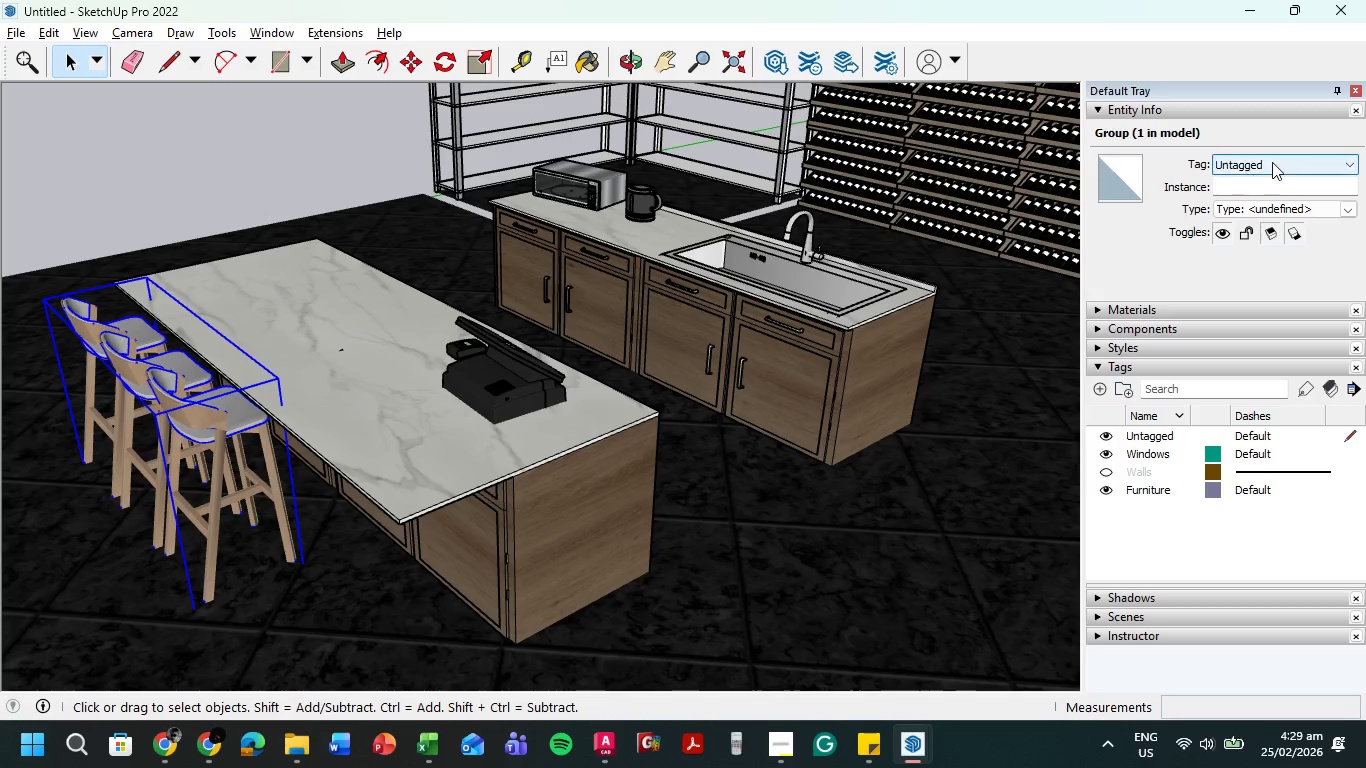 
left_click([1292, 162])
 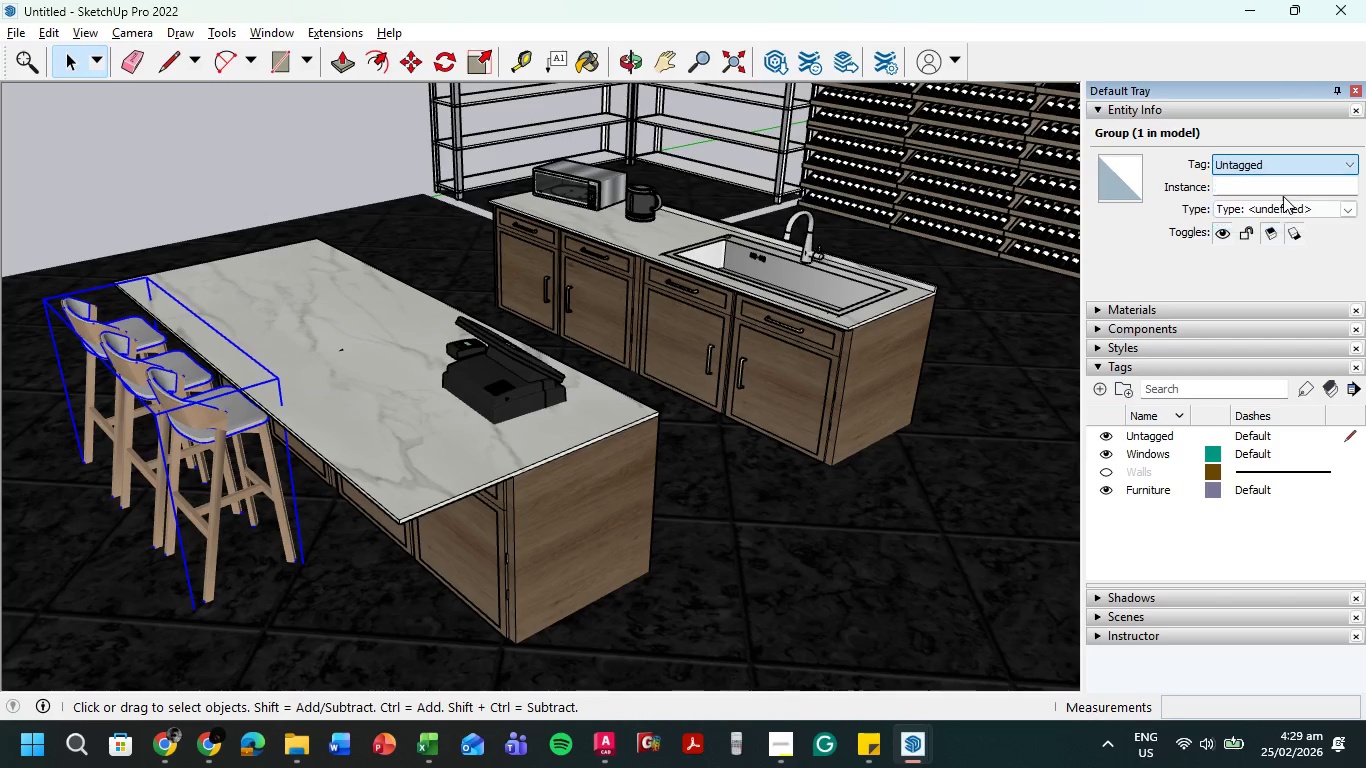 
left_click([1283, 196])
 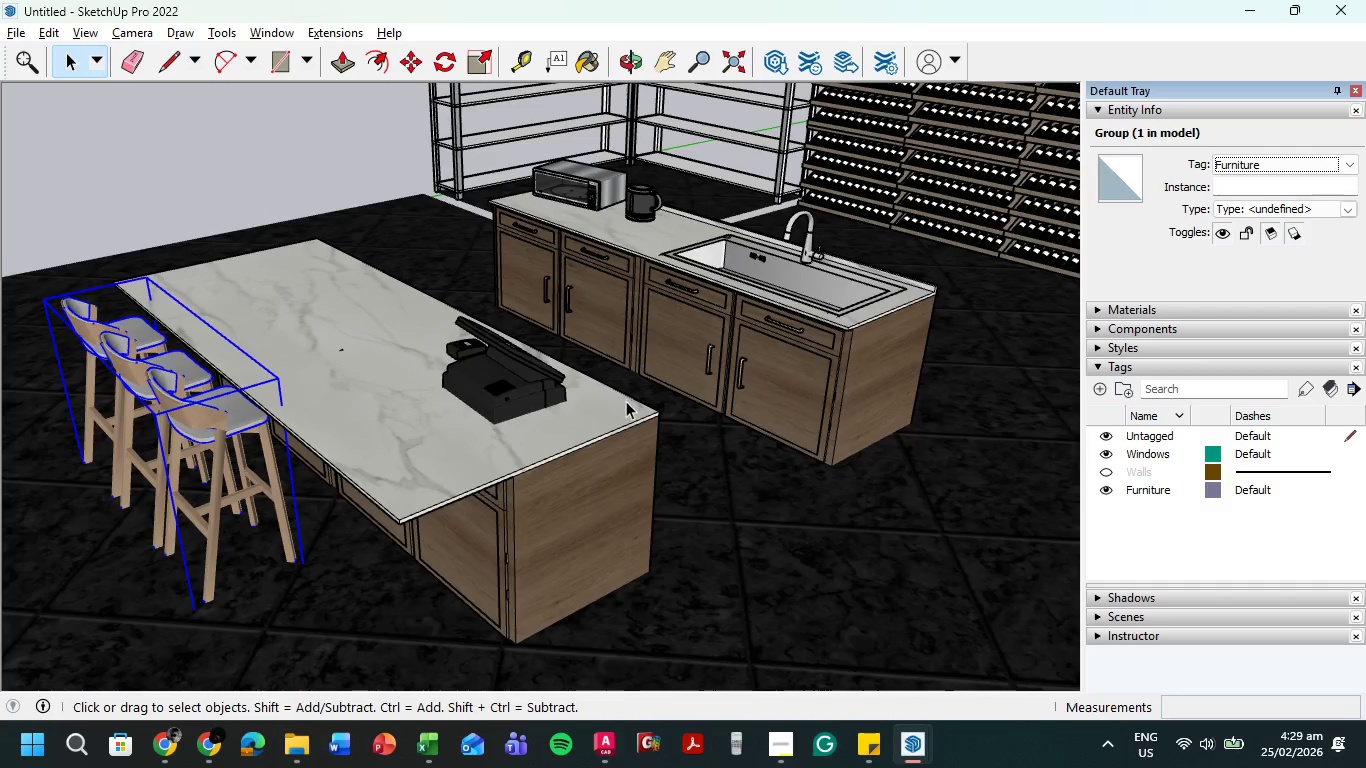 
scroll: coordinate [627, 415], scroll_direction: down, amount: 10.0
 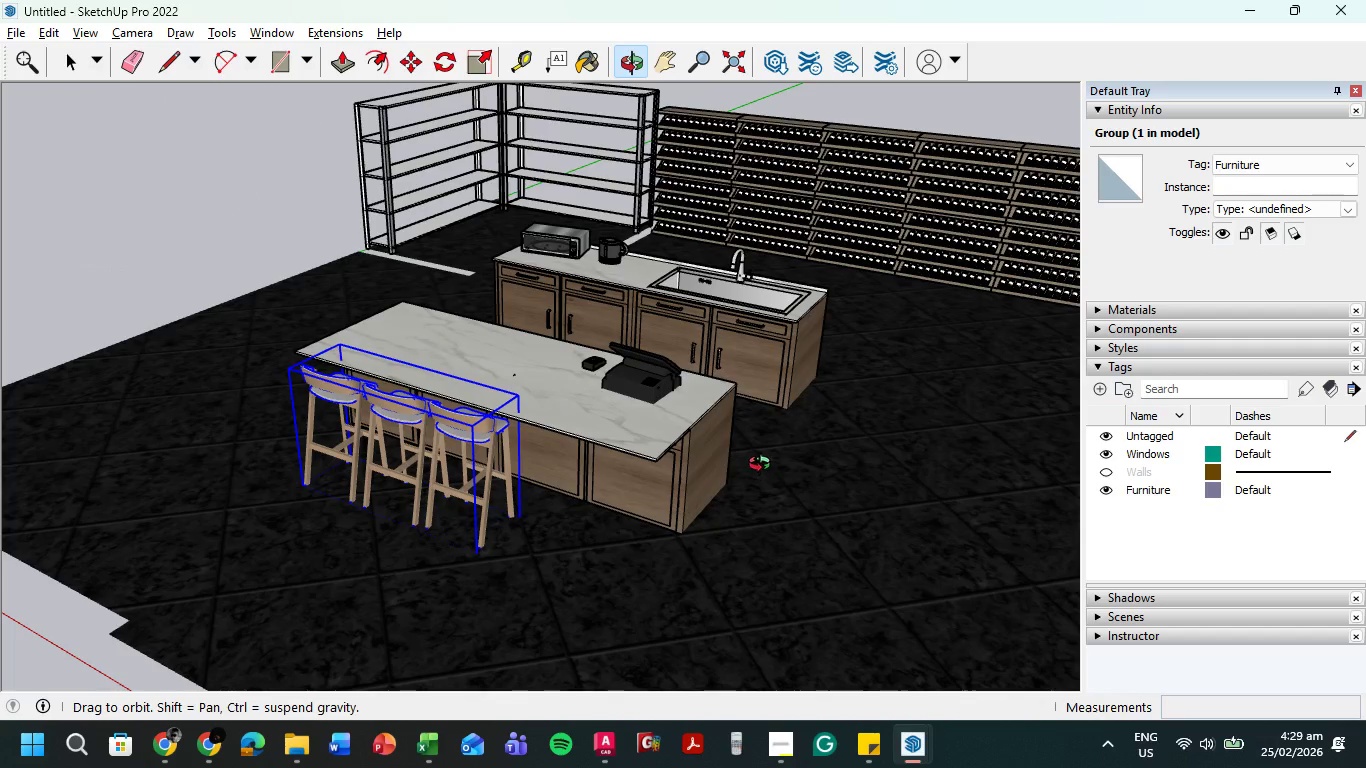 
hold_key(key=Escape, duration=0.5)
 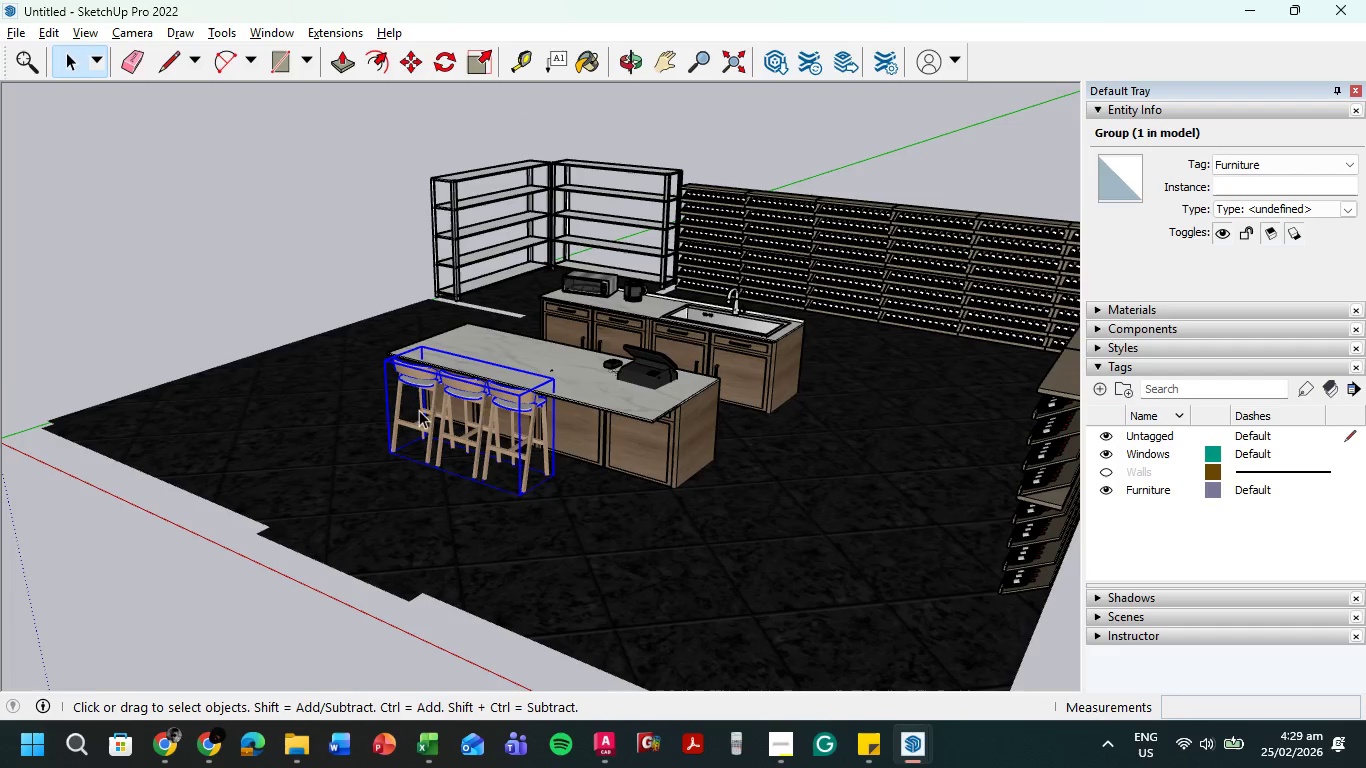 
scroll: coordinate [340, 387], scroll_direction: down, amount: 9.0
 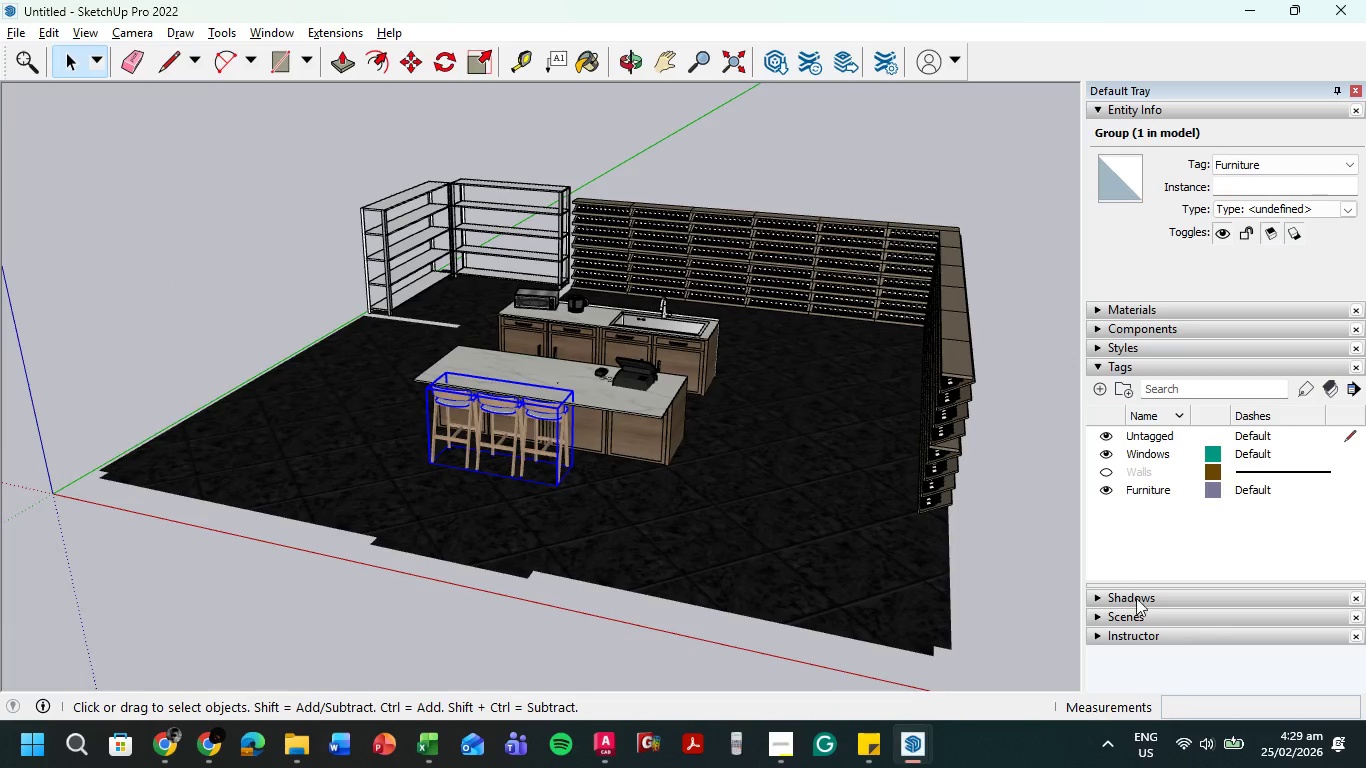 
left_click([1102, 472])
 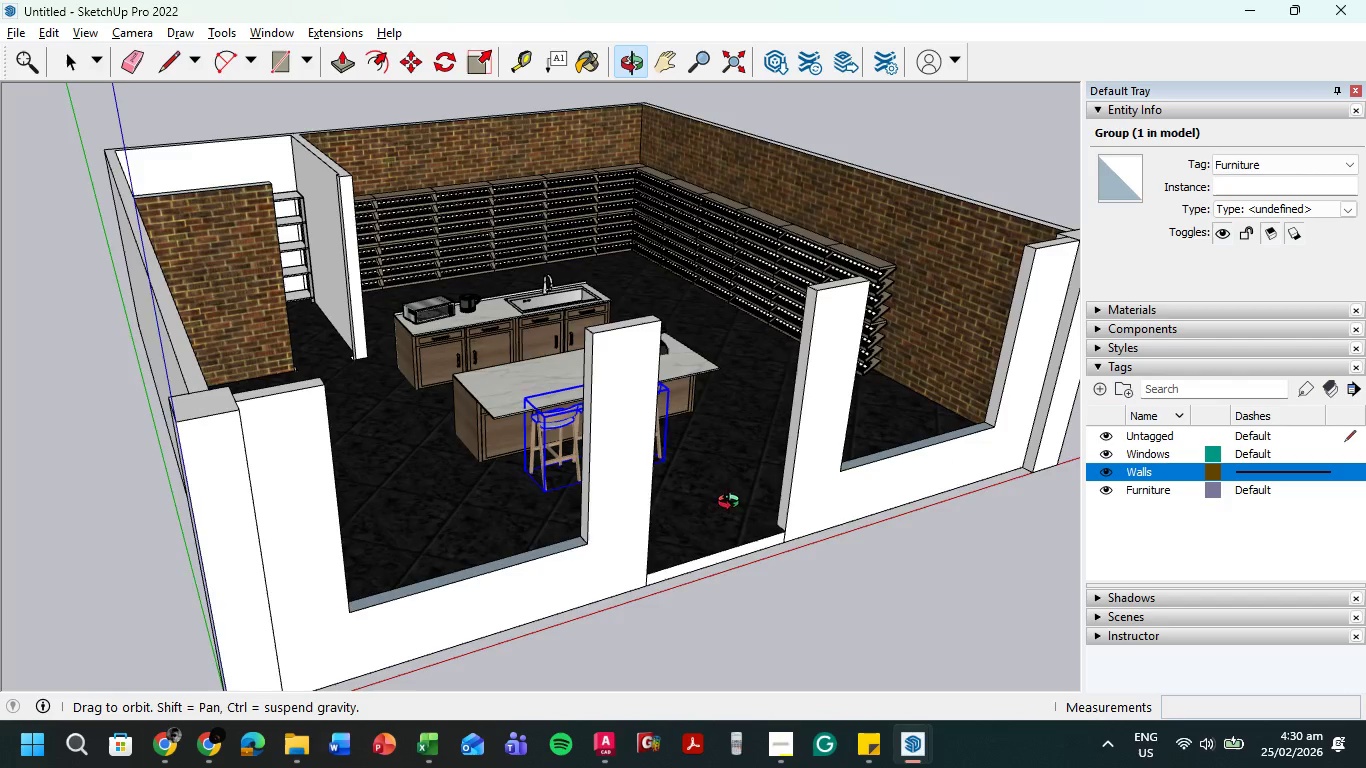 
wait(7.08)
 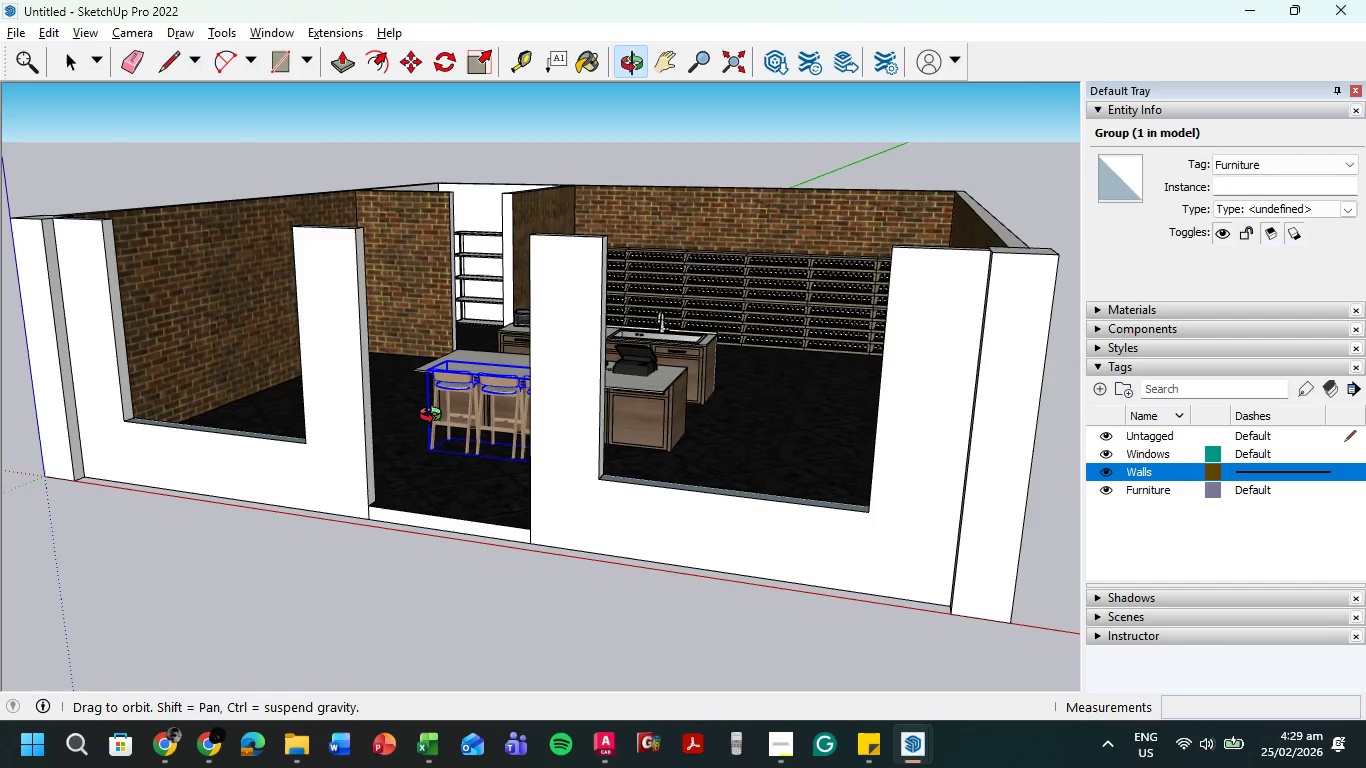 
scroll: coordinate [578, 199], scroll_direction: up, amount: 13.0
 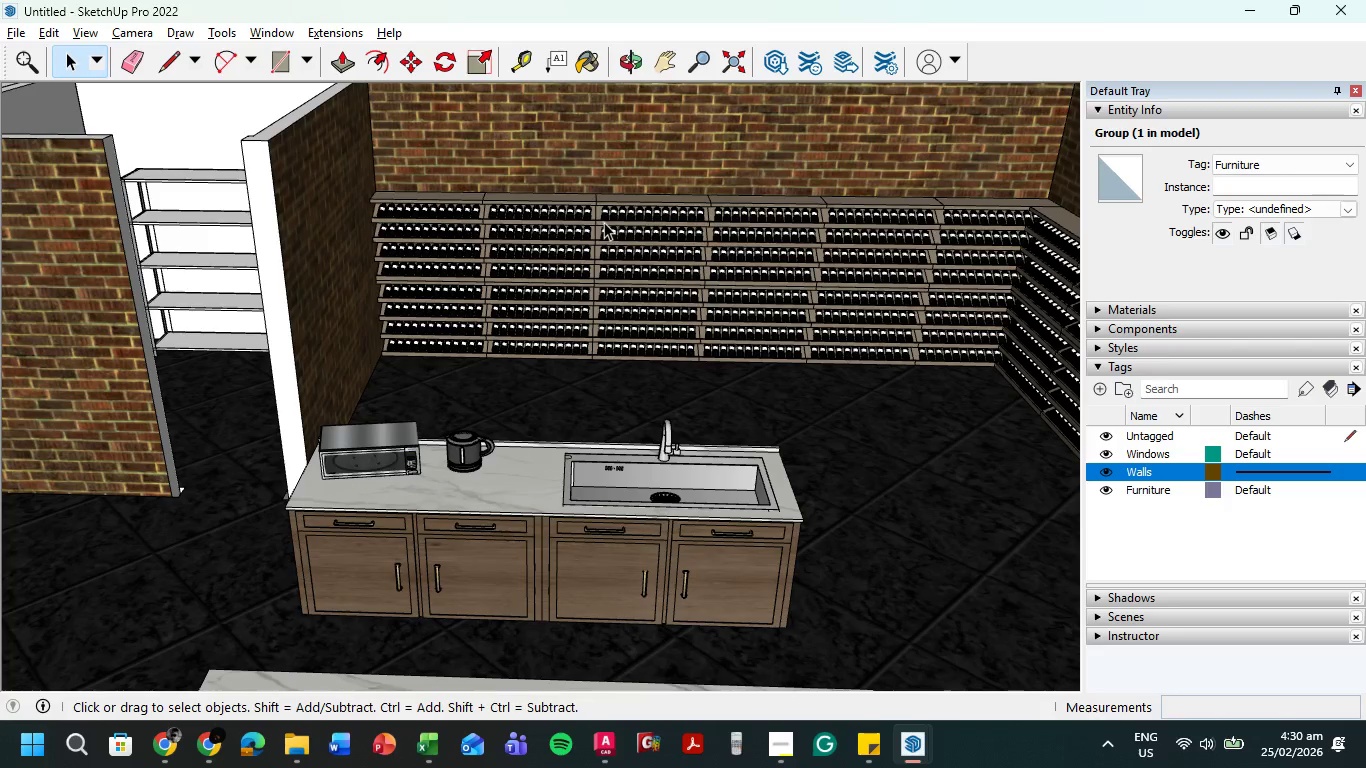 
scroll: coordinate [604, 223], scroll_direction: down, amount: 7.0
 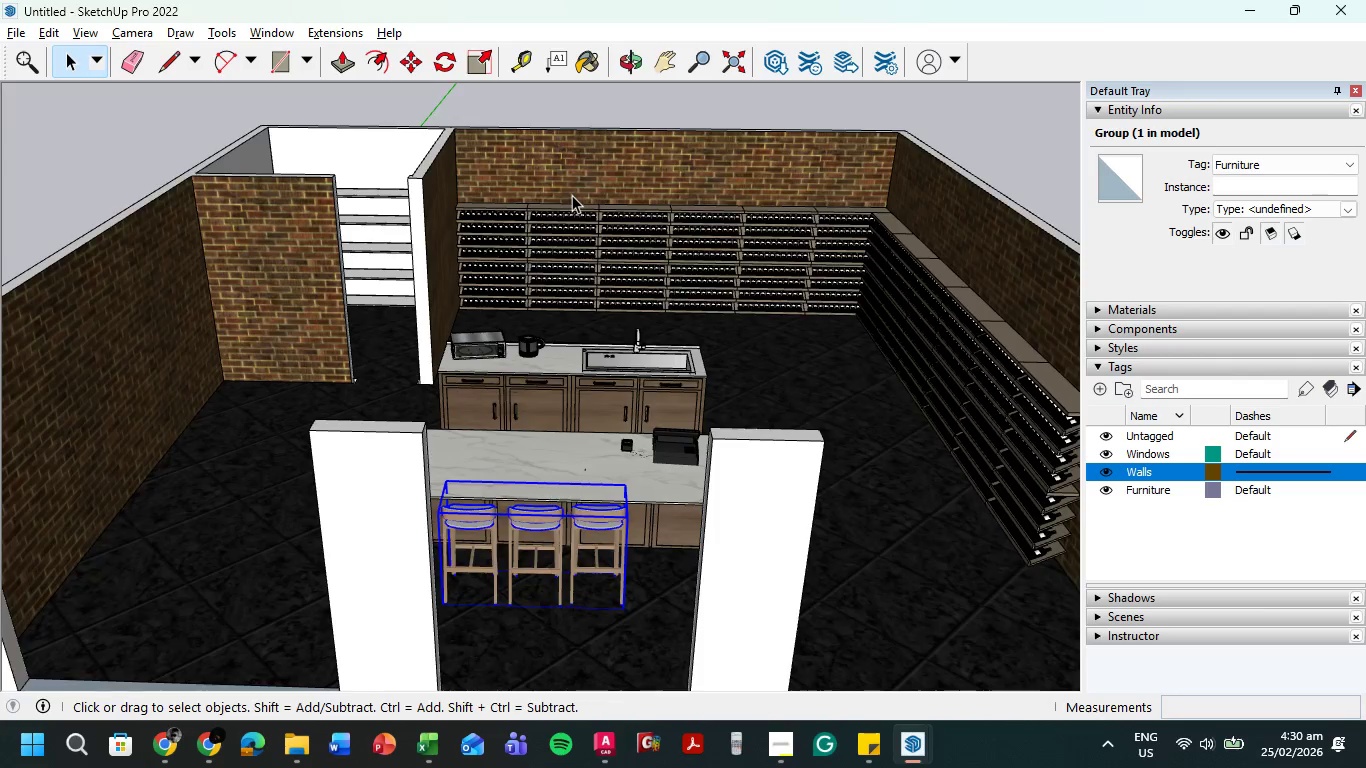 
left_click([496, 238])
 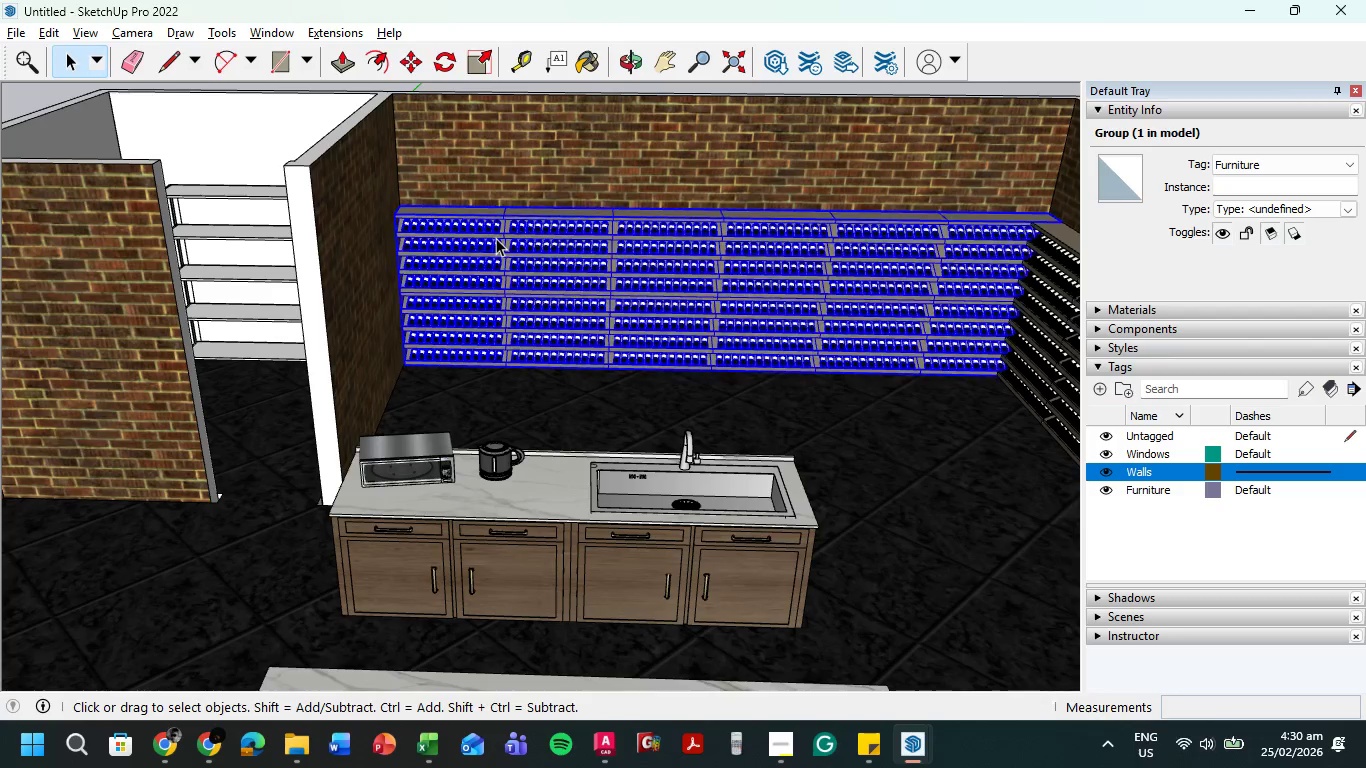 
scroll: coordinate [572, 195], scroll_direction: up, amount: 9.0
 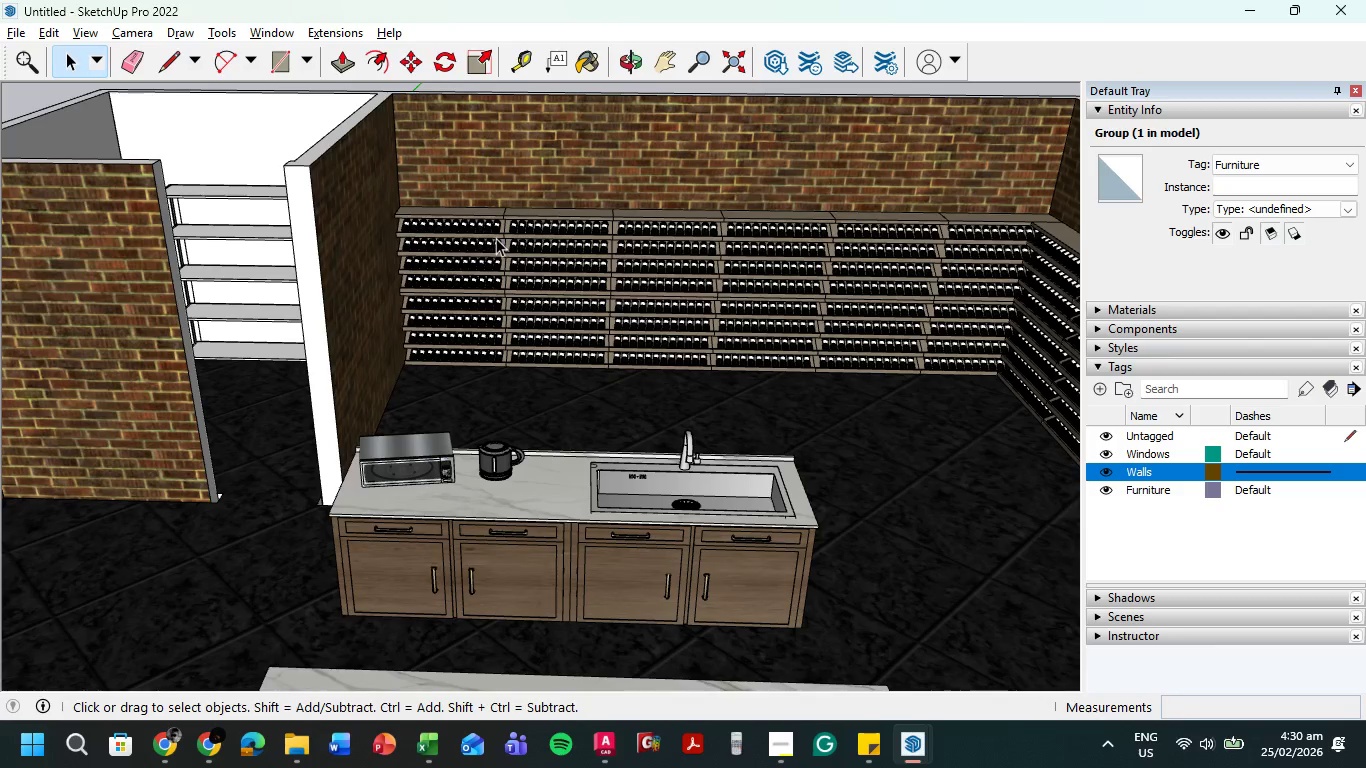 
double_click([496, 238])
 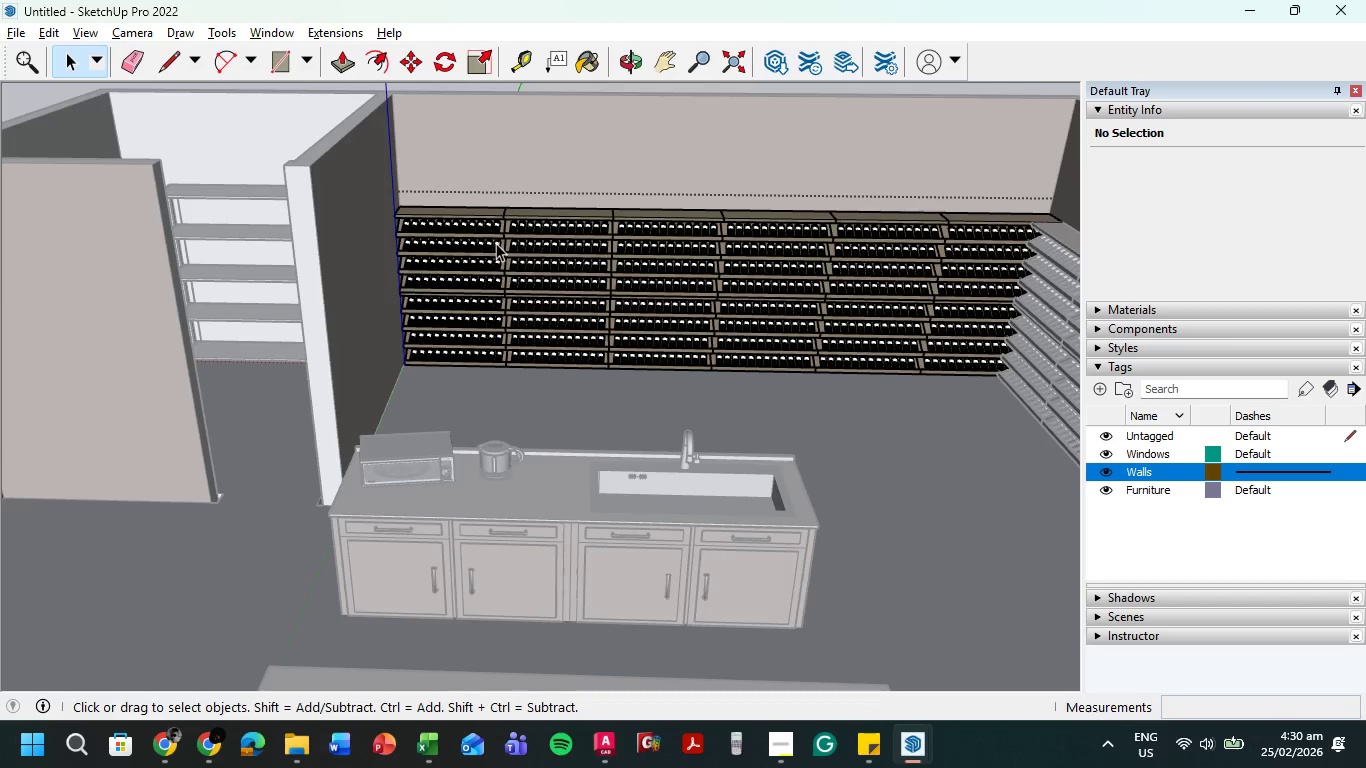 
wait(8.92)
 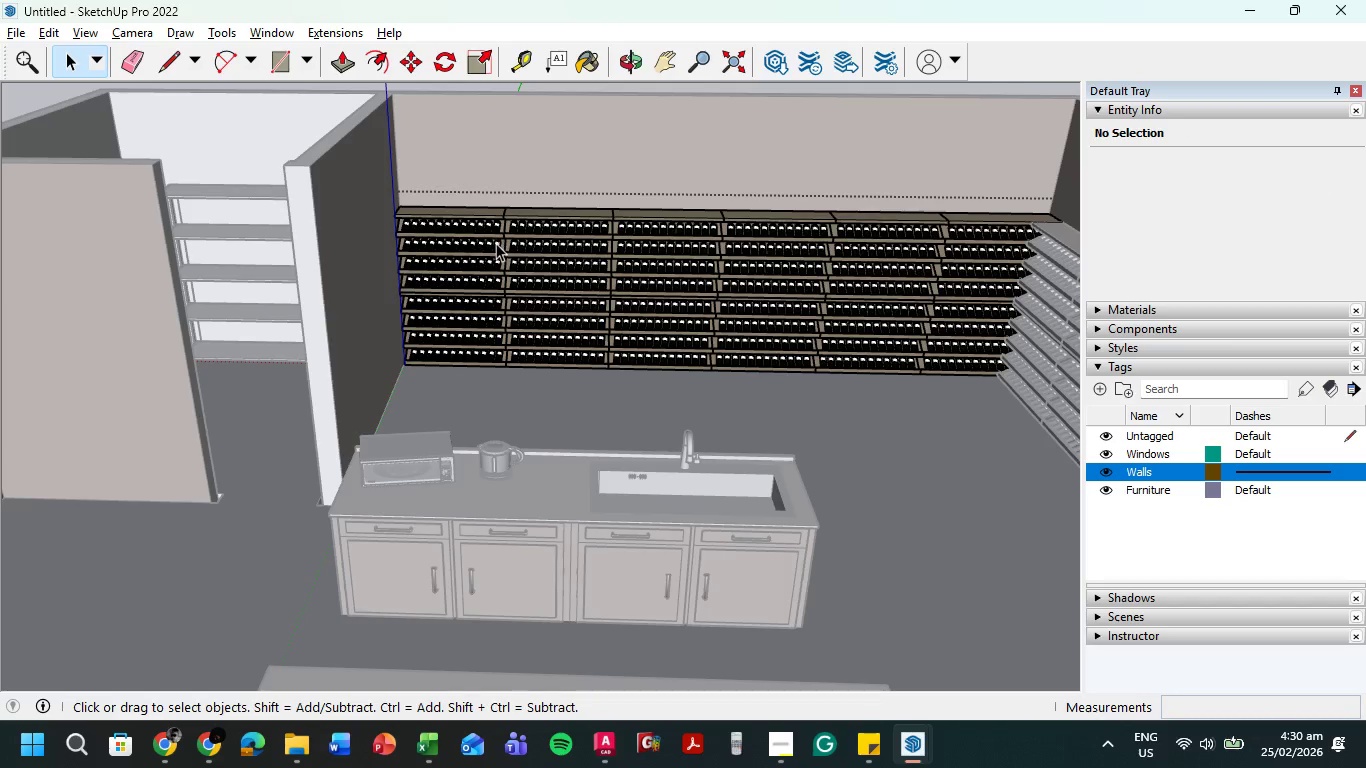 
scroll: coordinate [509, 263], scroll_direction: down, amount: 10.0
 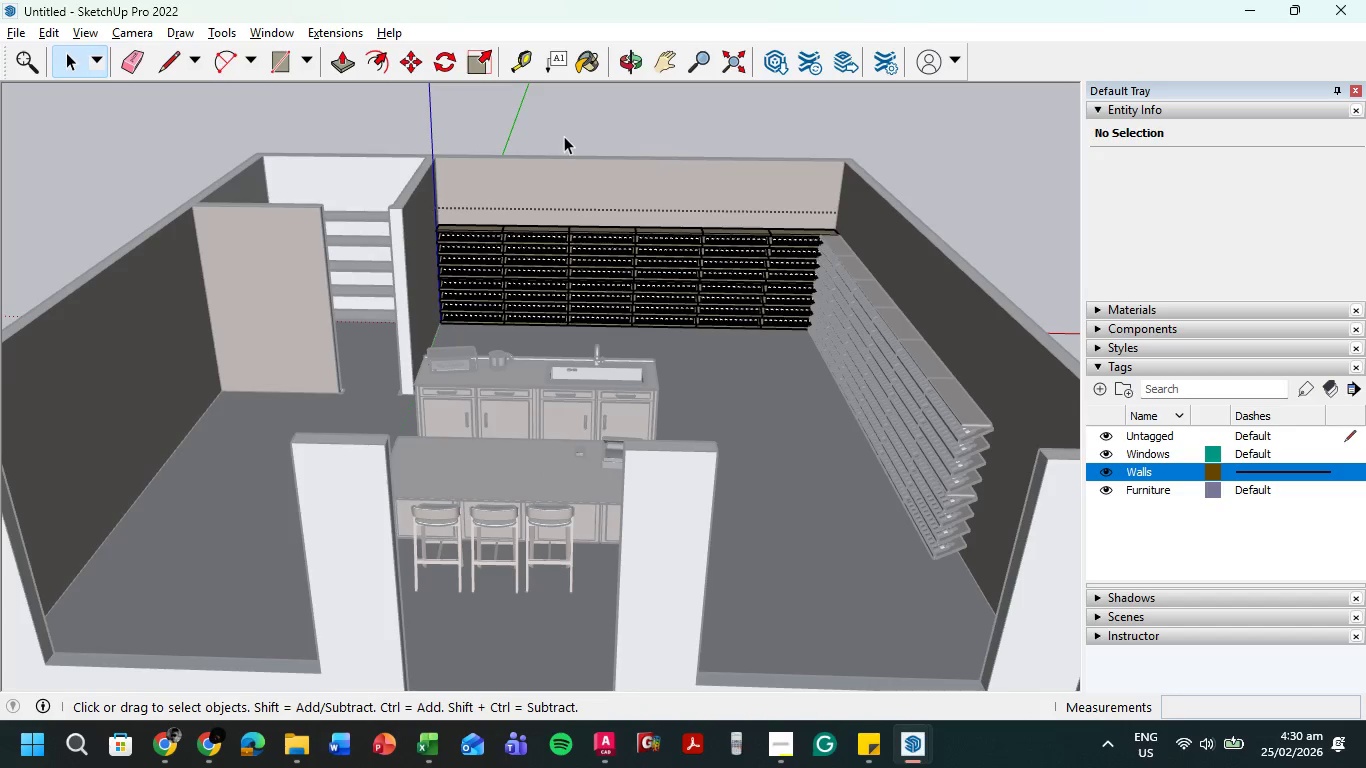 
double_click([564, 136])
 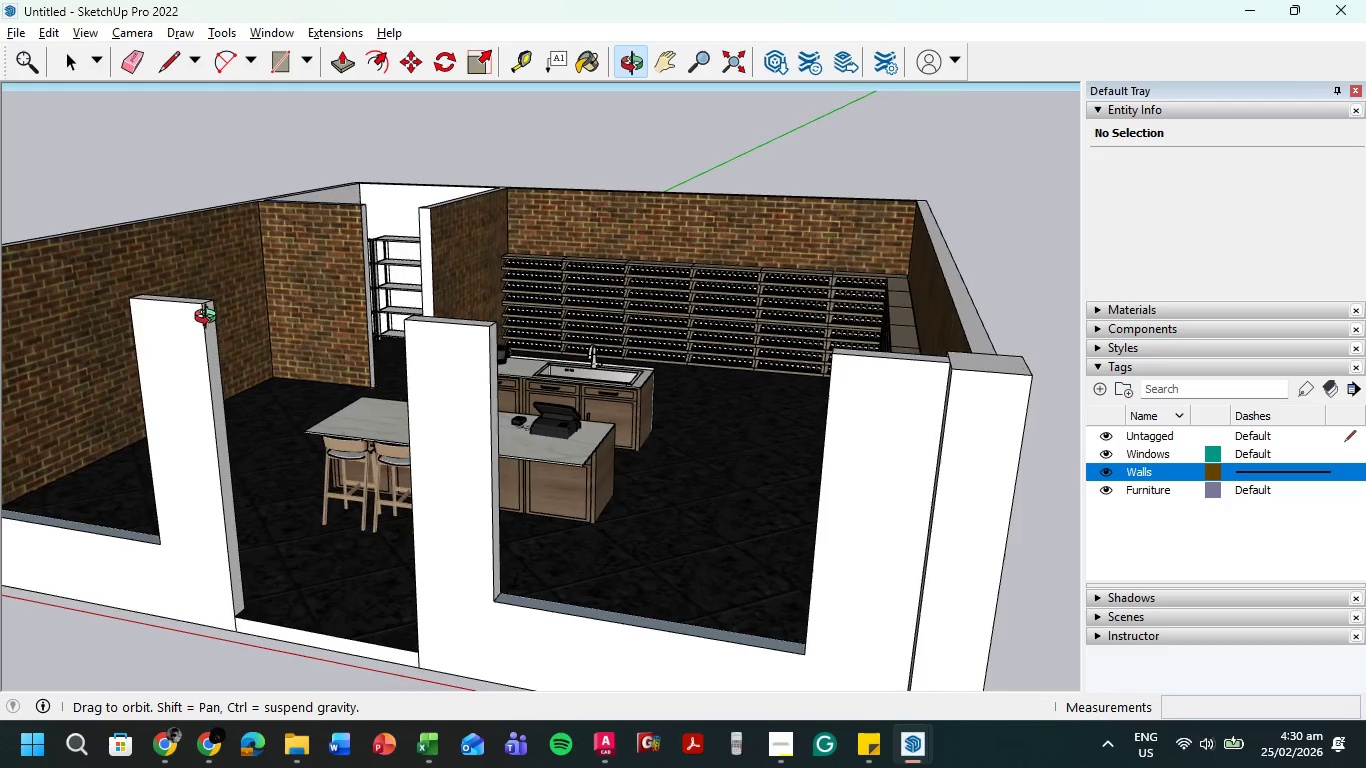 
wait(9.8)
 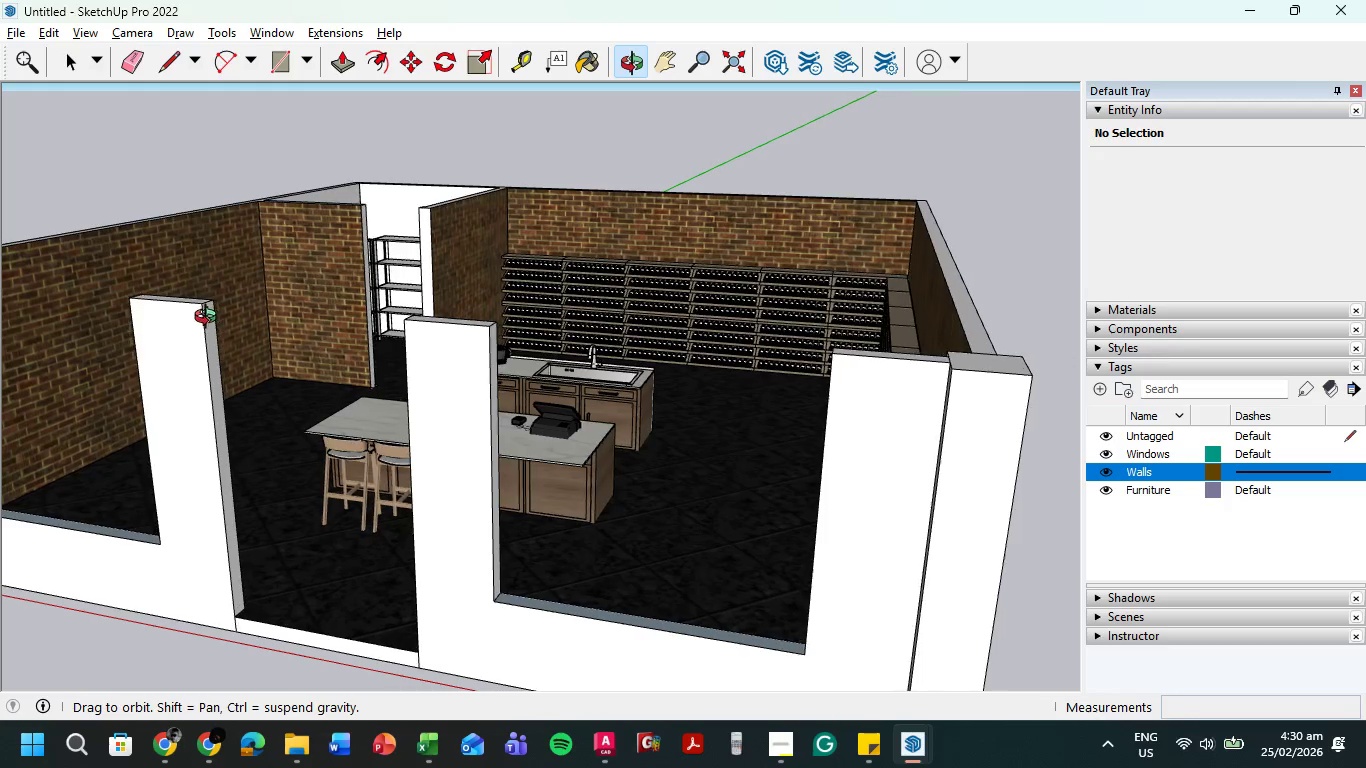 
left_click([592, 60])
 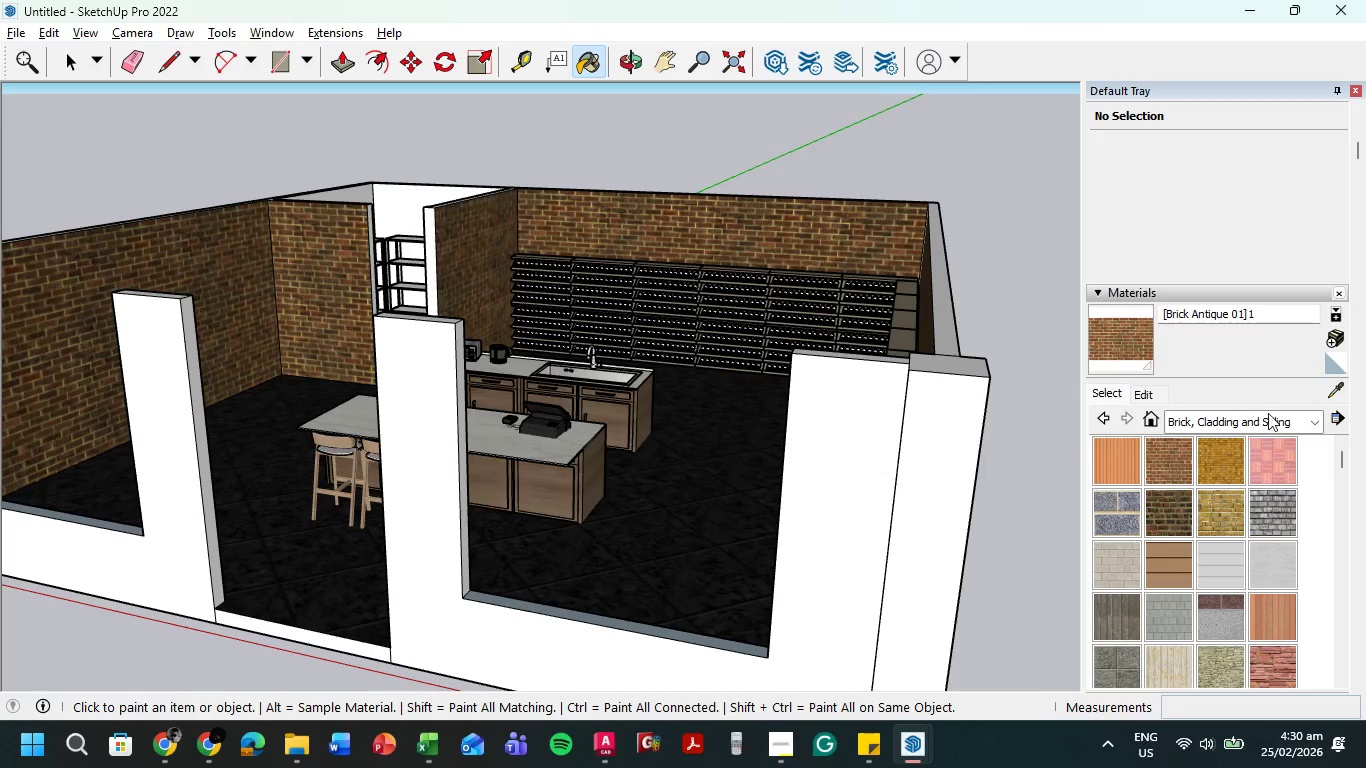 
left_click([1318, 422])
 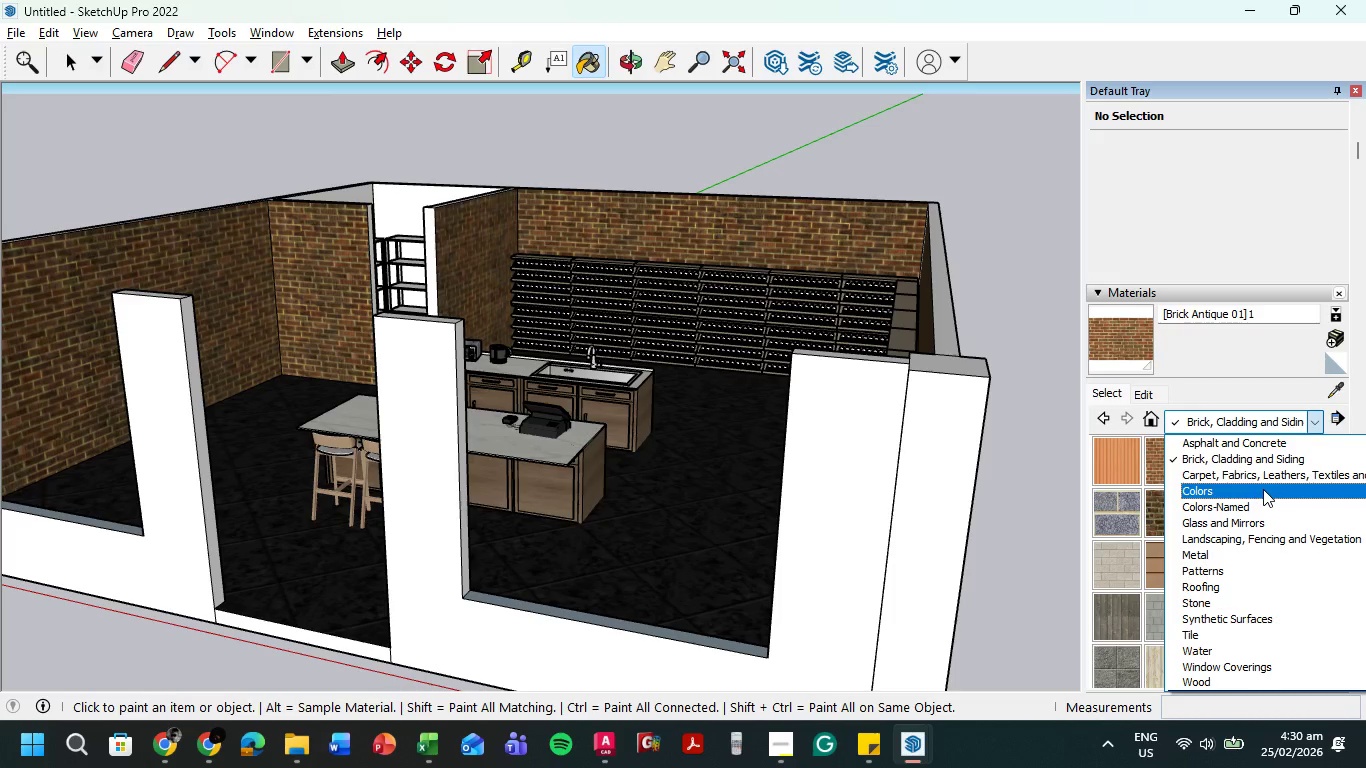 
left_click([1260, 489])
 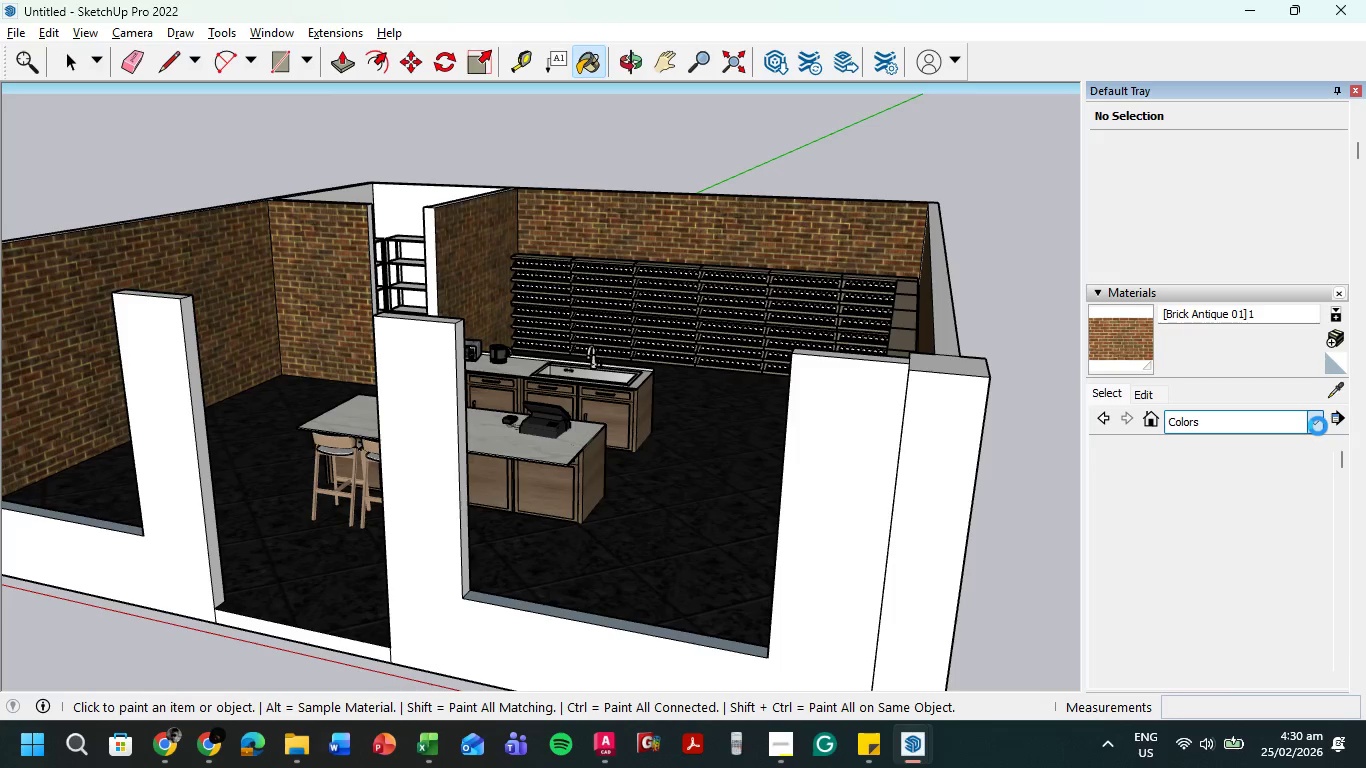 
left_click([1333, 386])
 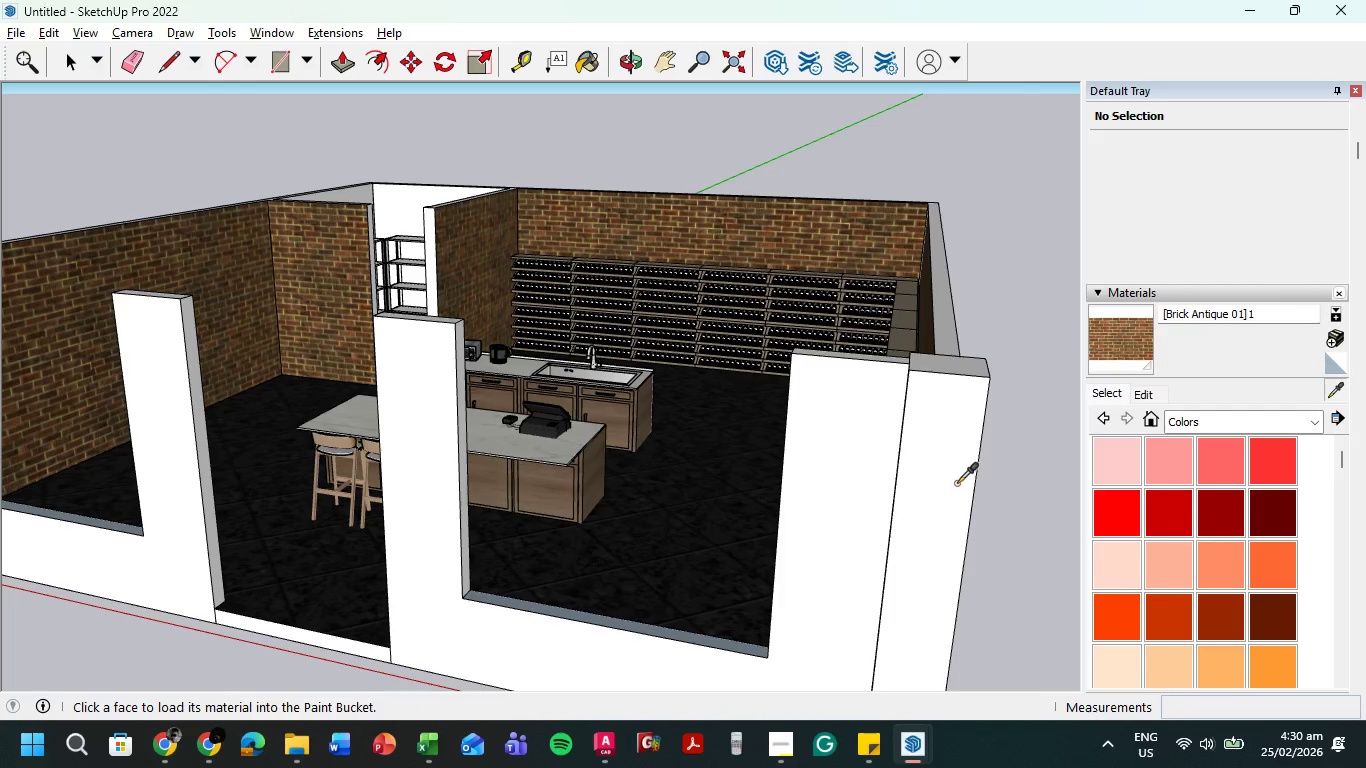 
left_click([957, 483])
 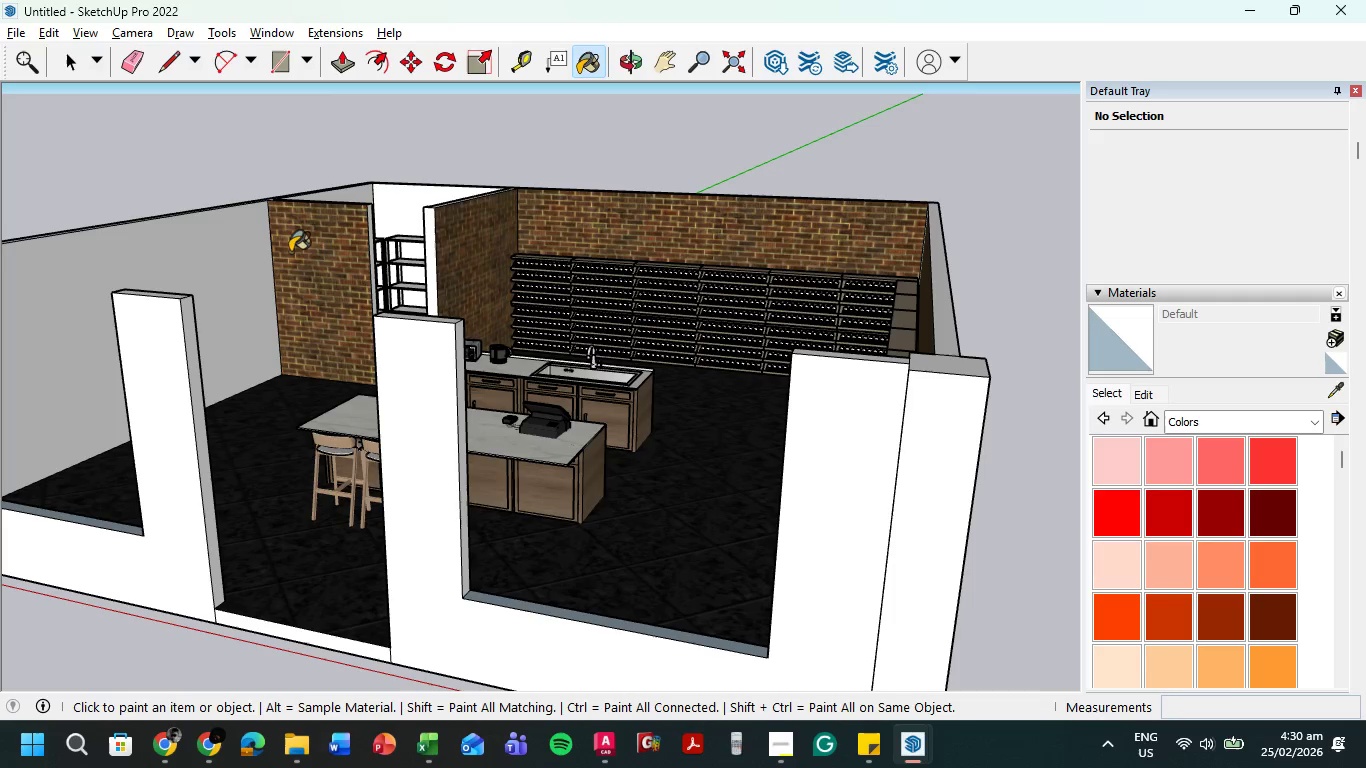 
double_click([297, 246])
 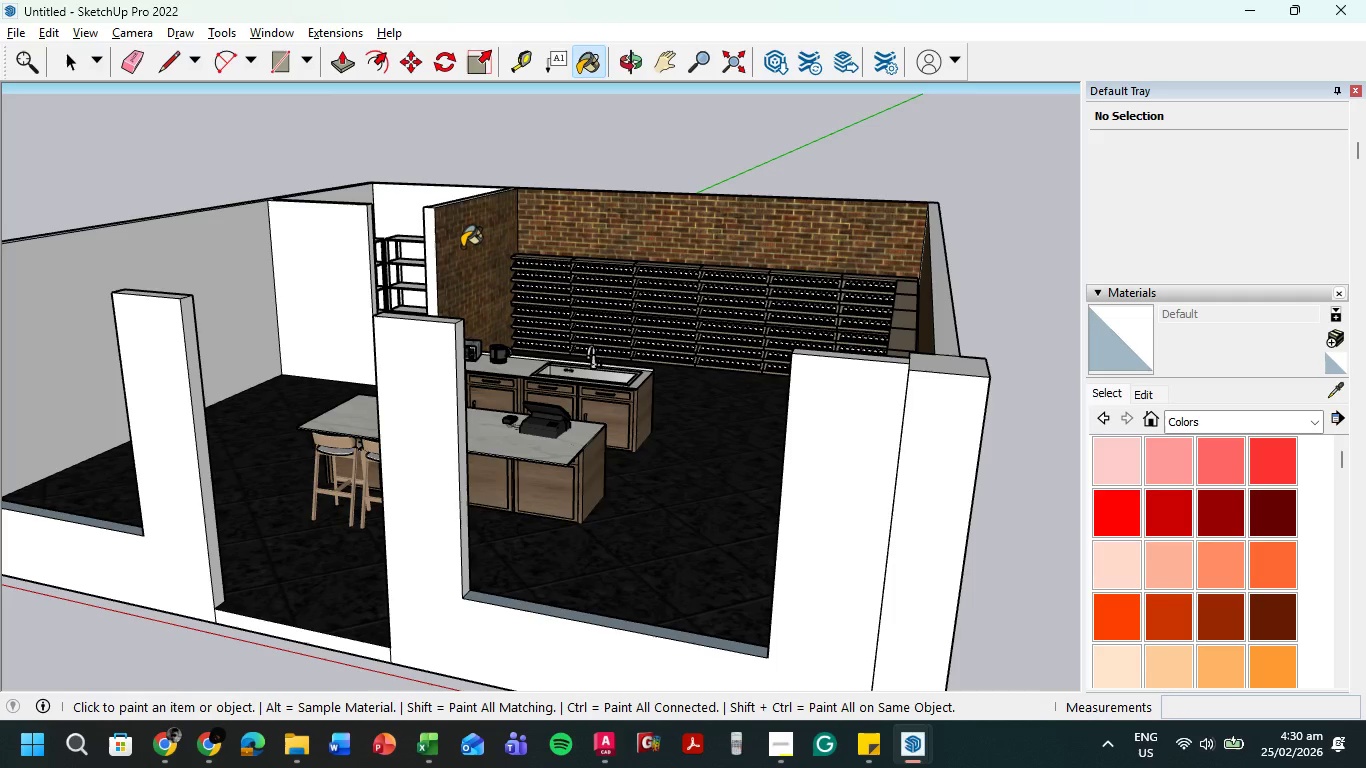 
left_click([462, 247])
 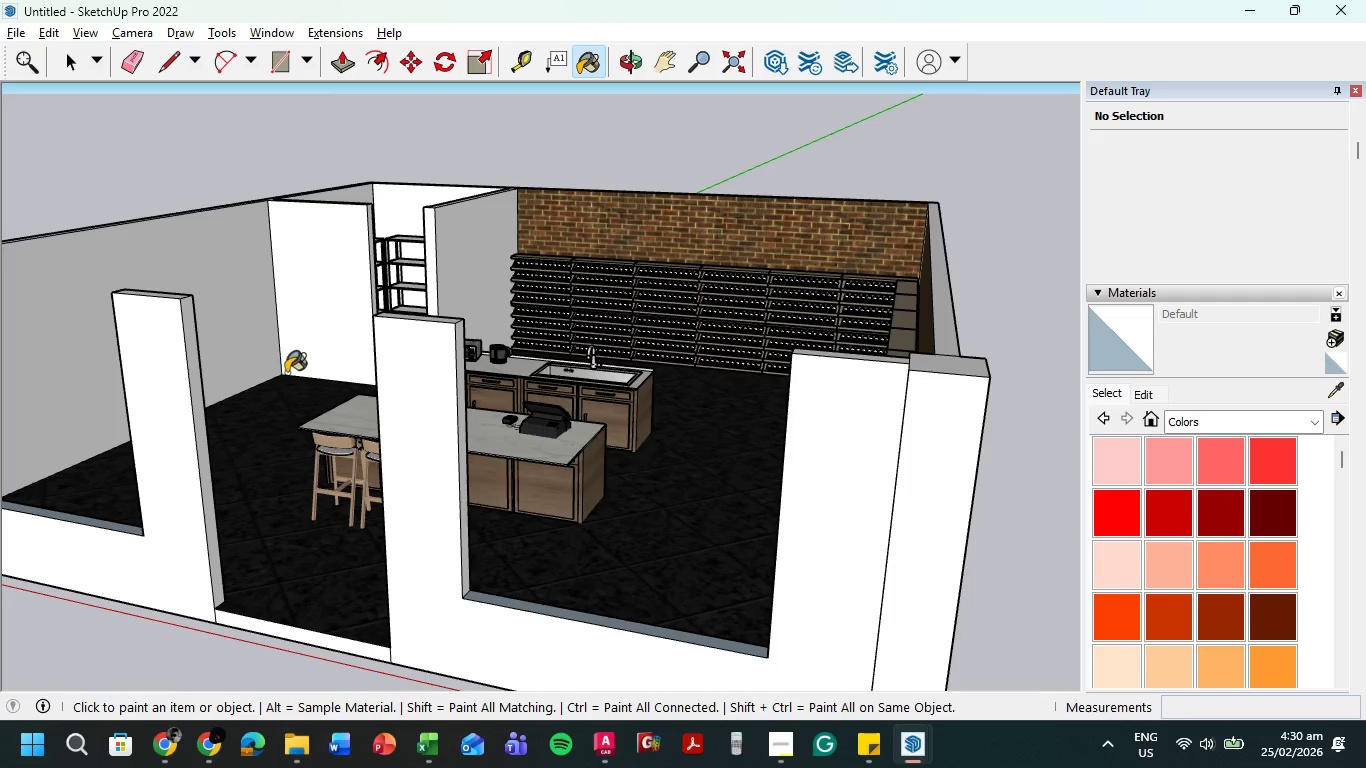 
scroll: coordinate [323, 375], scroll_direction: down, amount: 1.0
 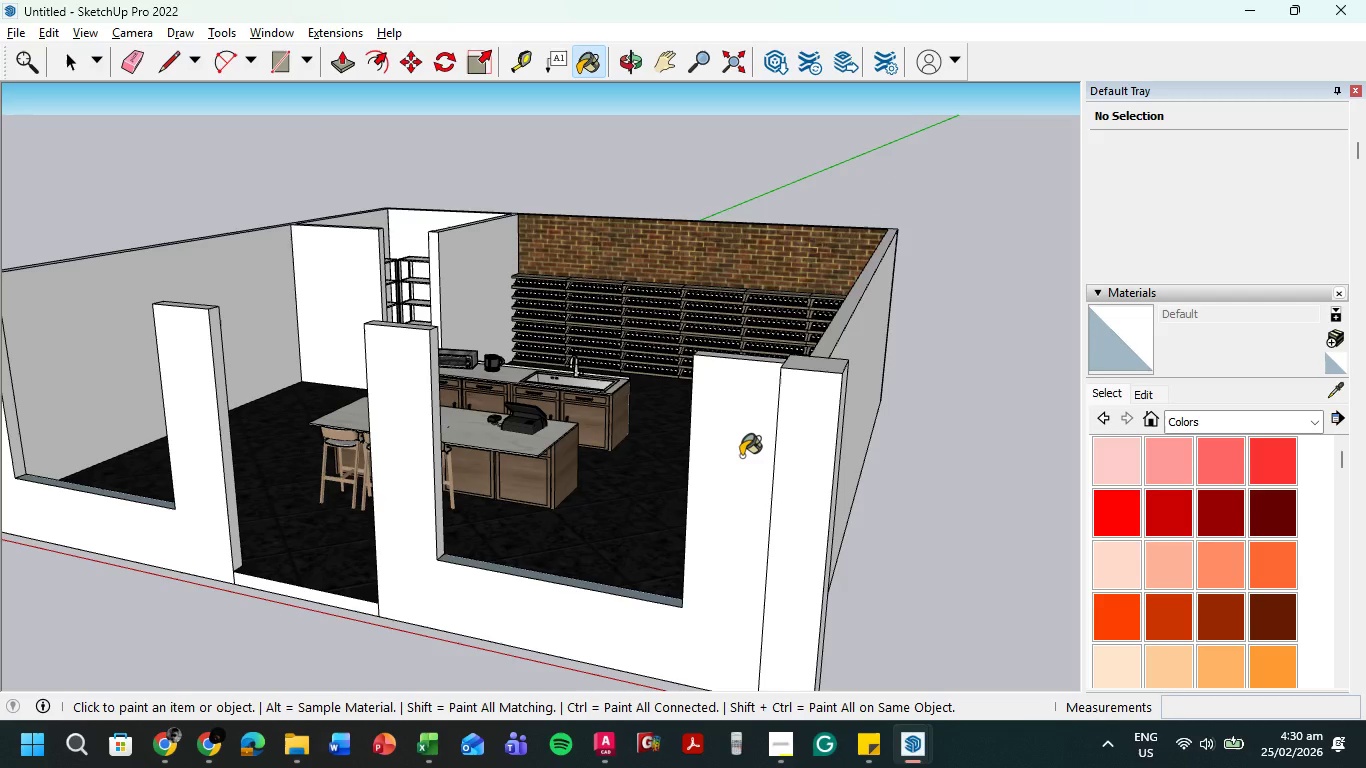 
key(Control+ControlLeft)
 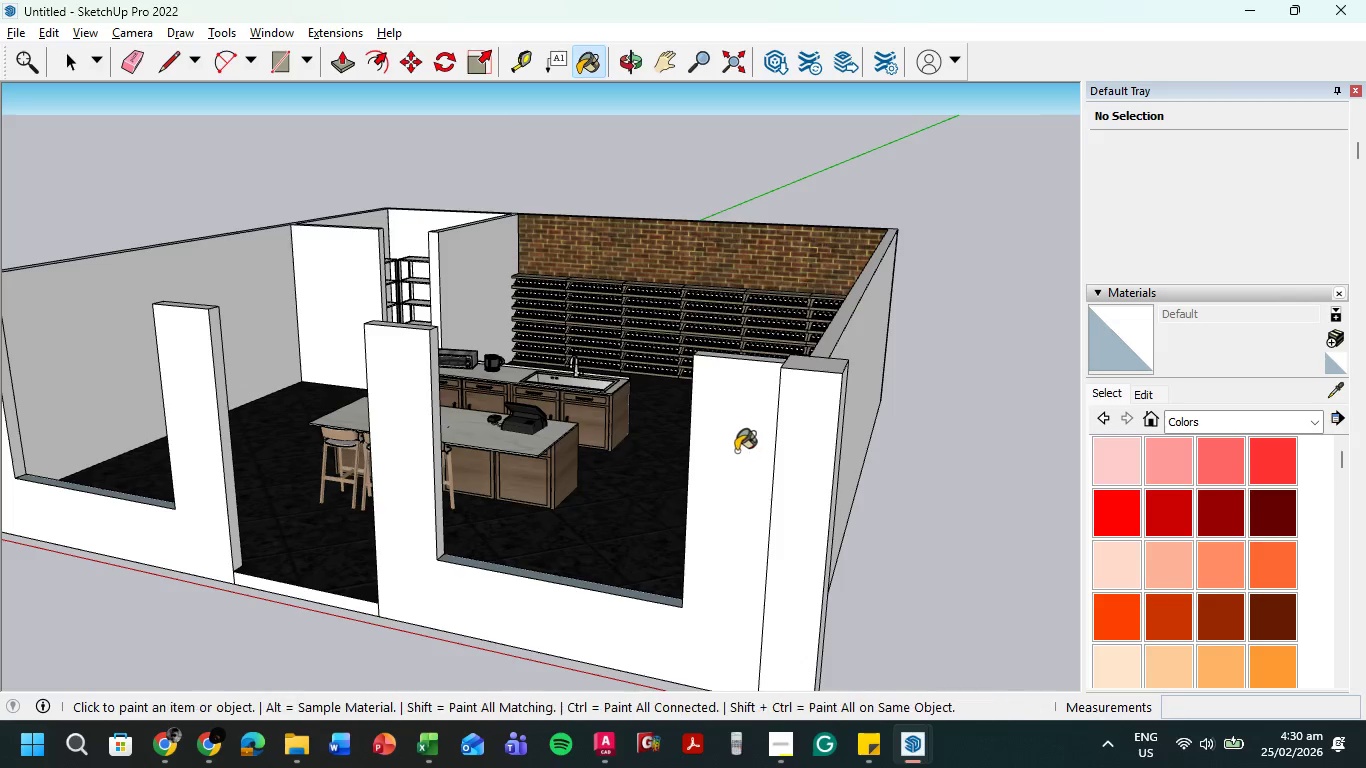 